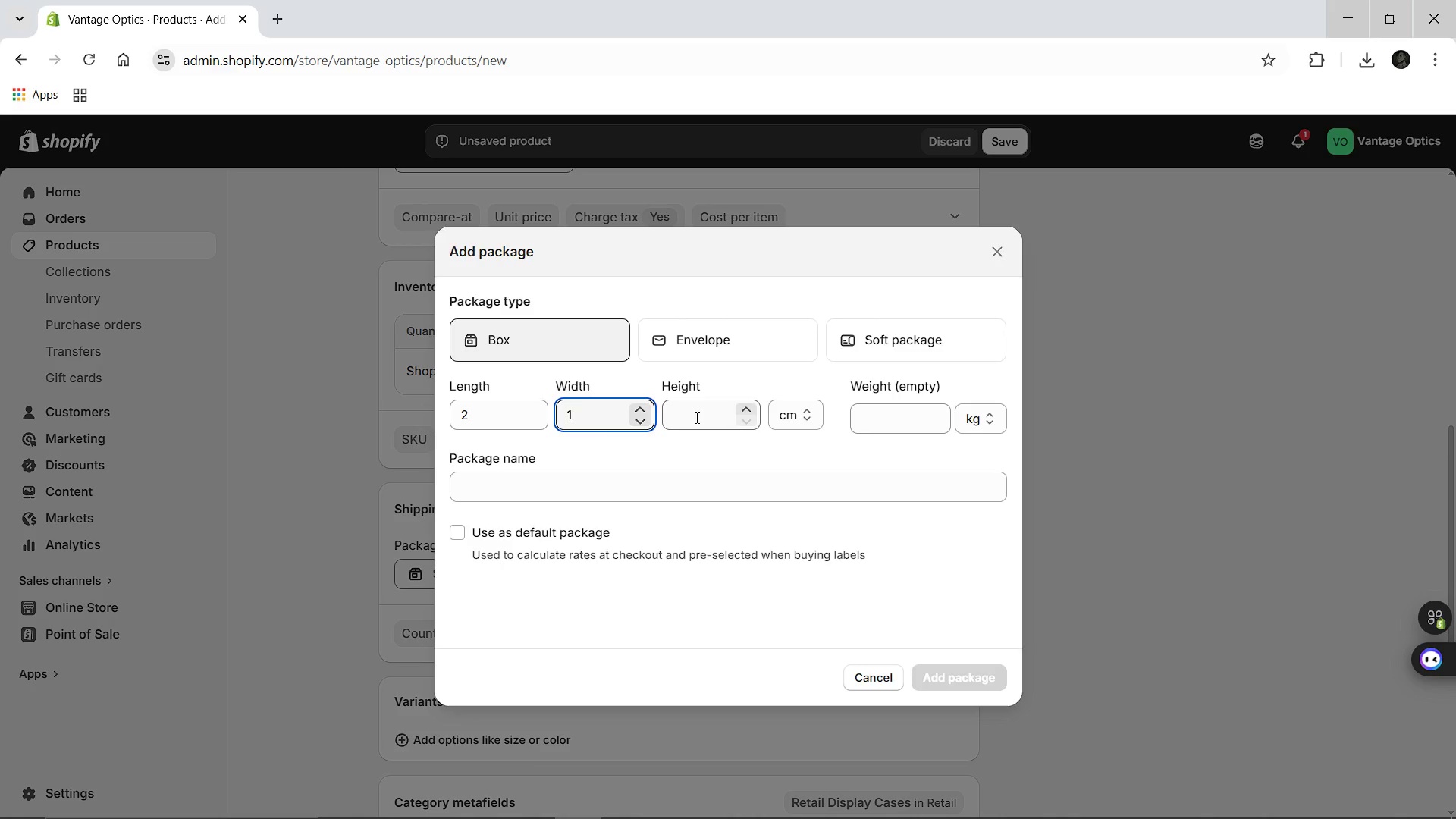 
left_click([695, 417])
 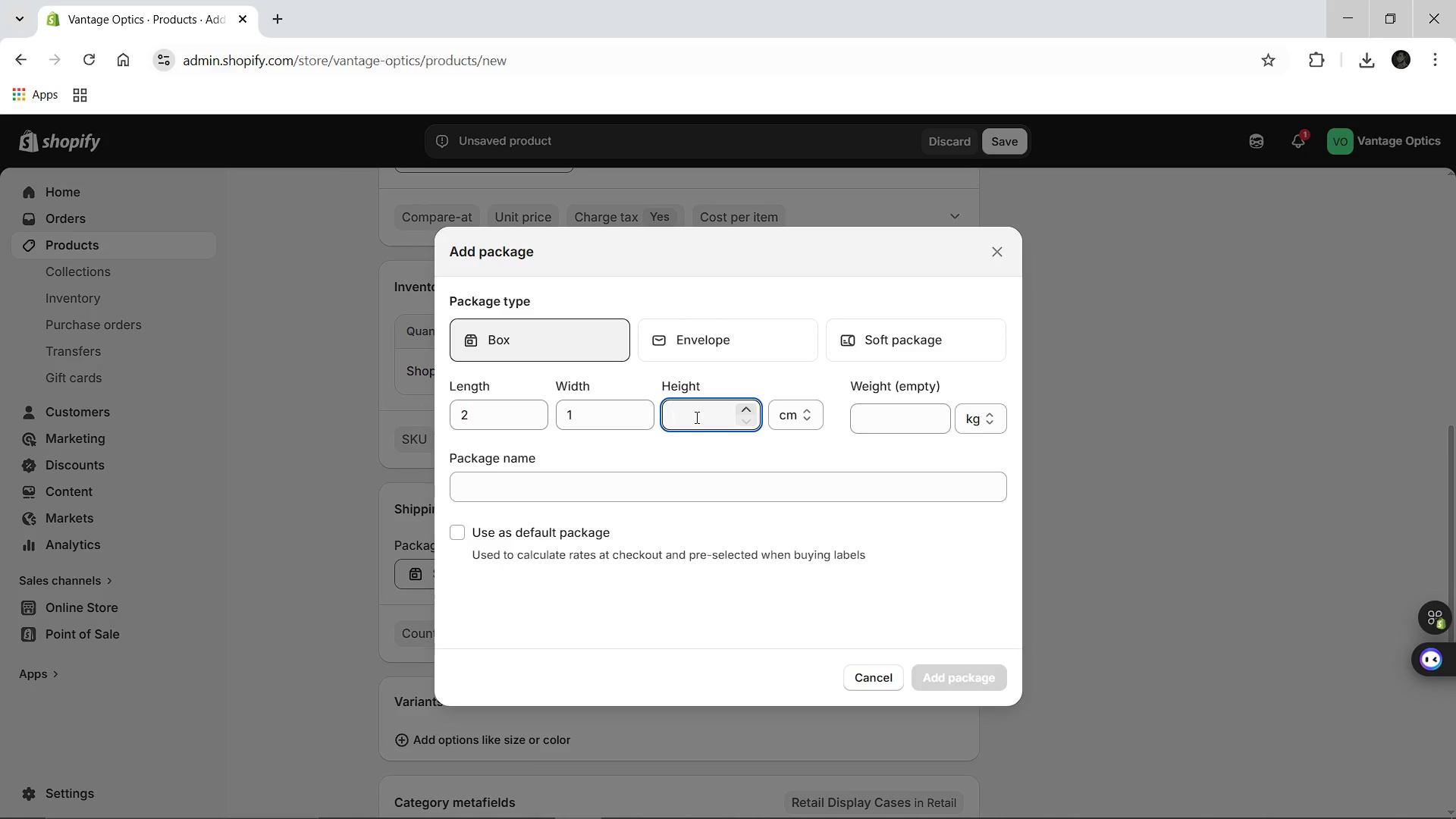 
key(1)
 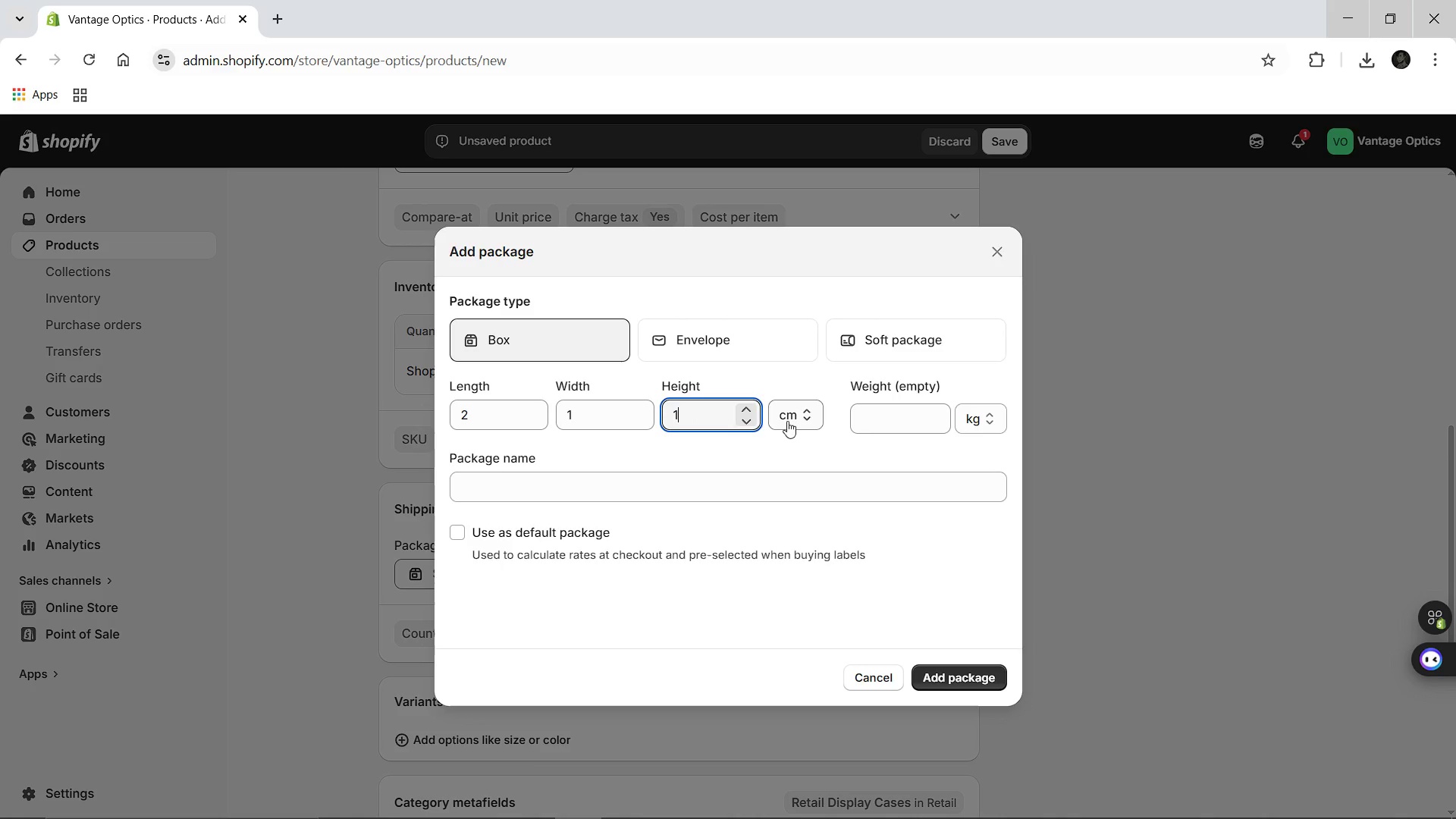 
left_click([802, 421])
 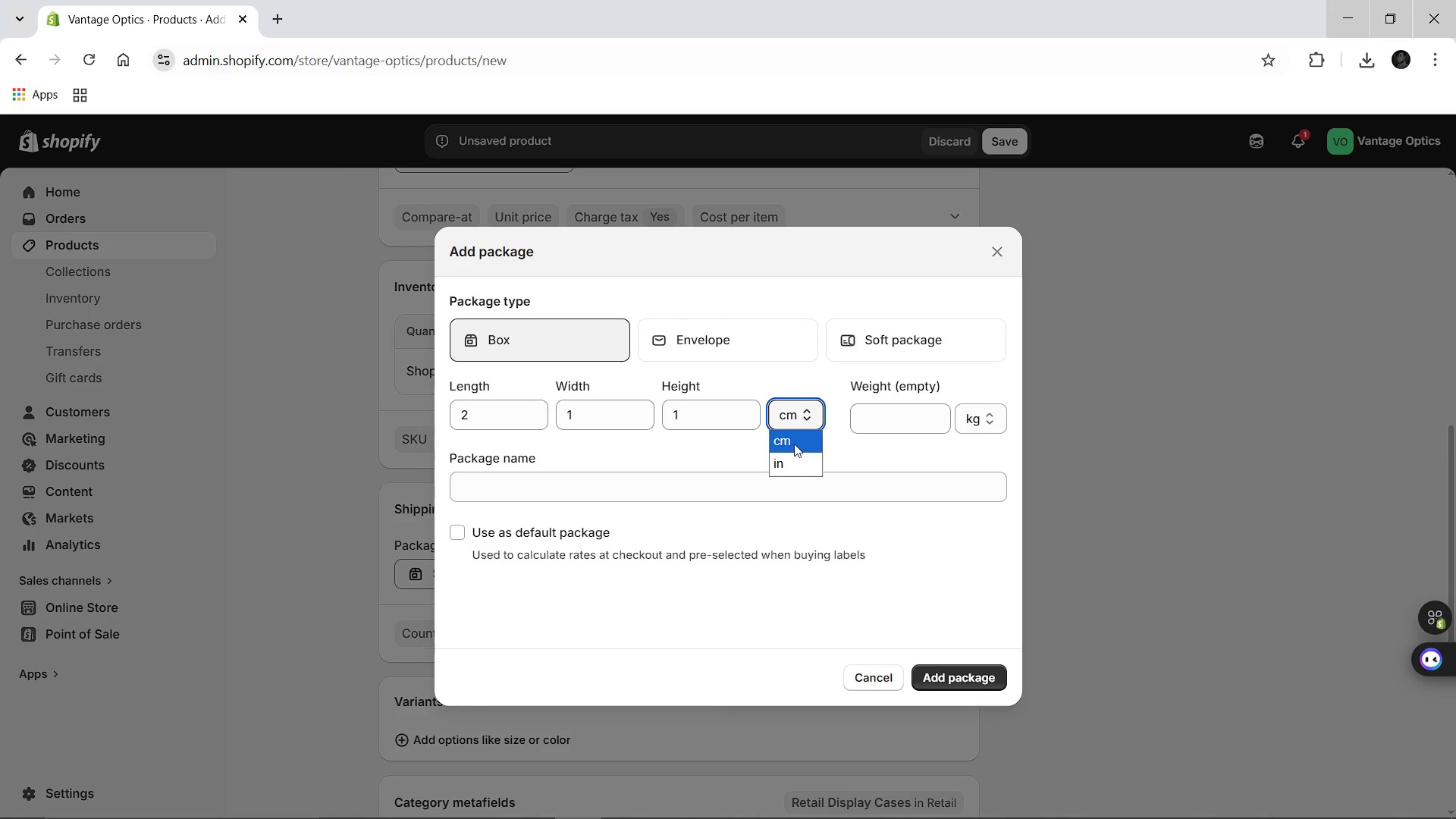 
left_click([781, 465])
 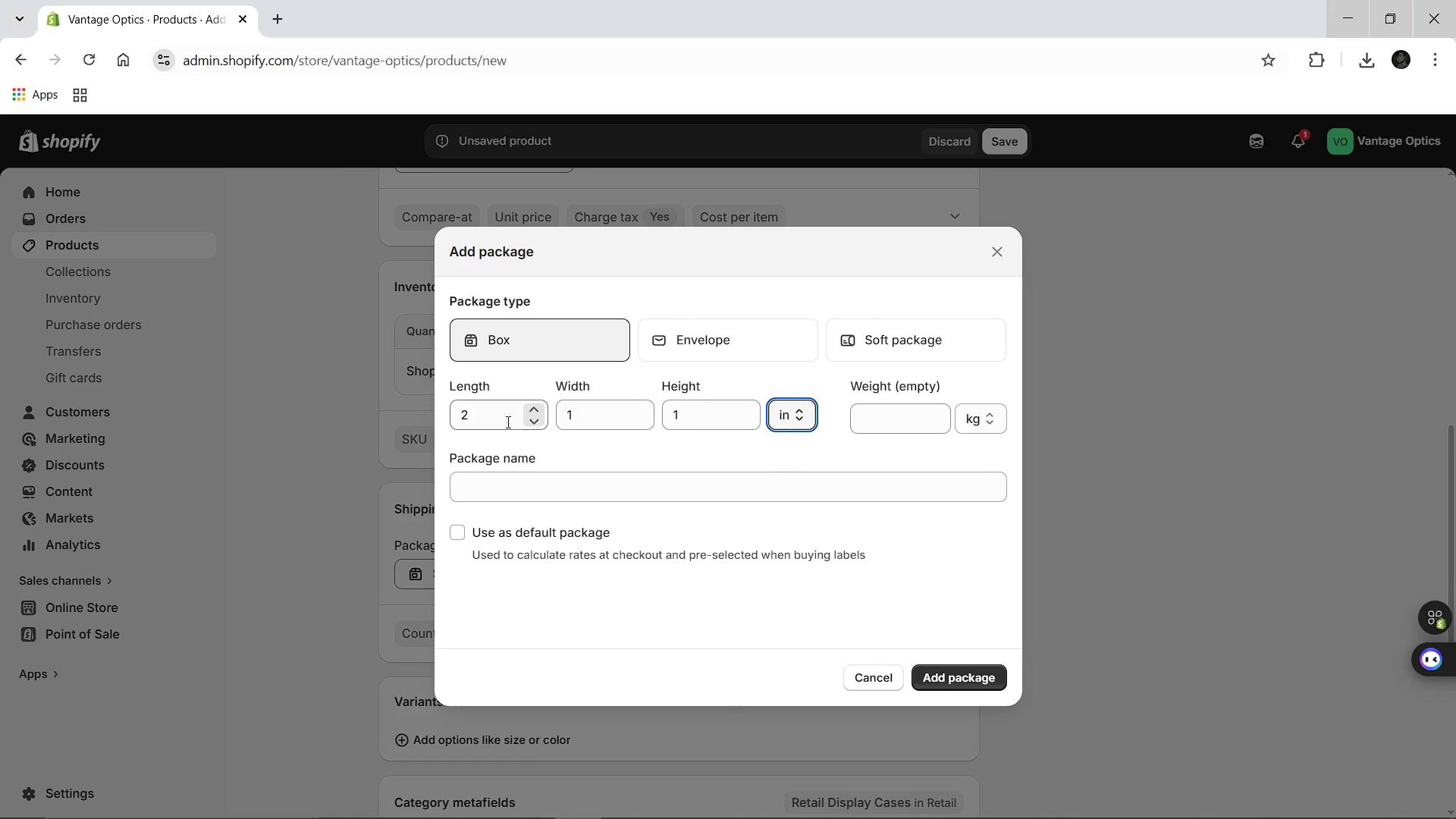 
left_click([504, 419])
 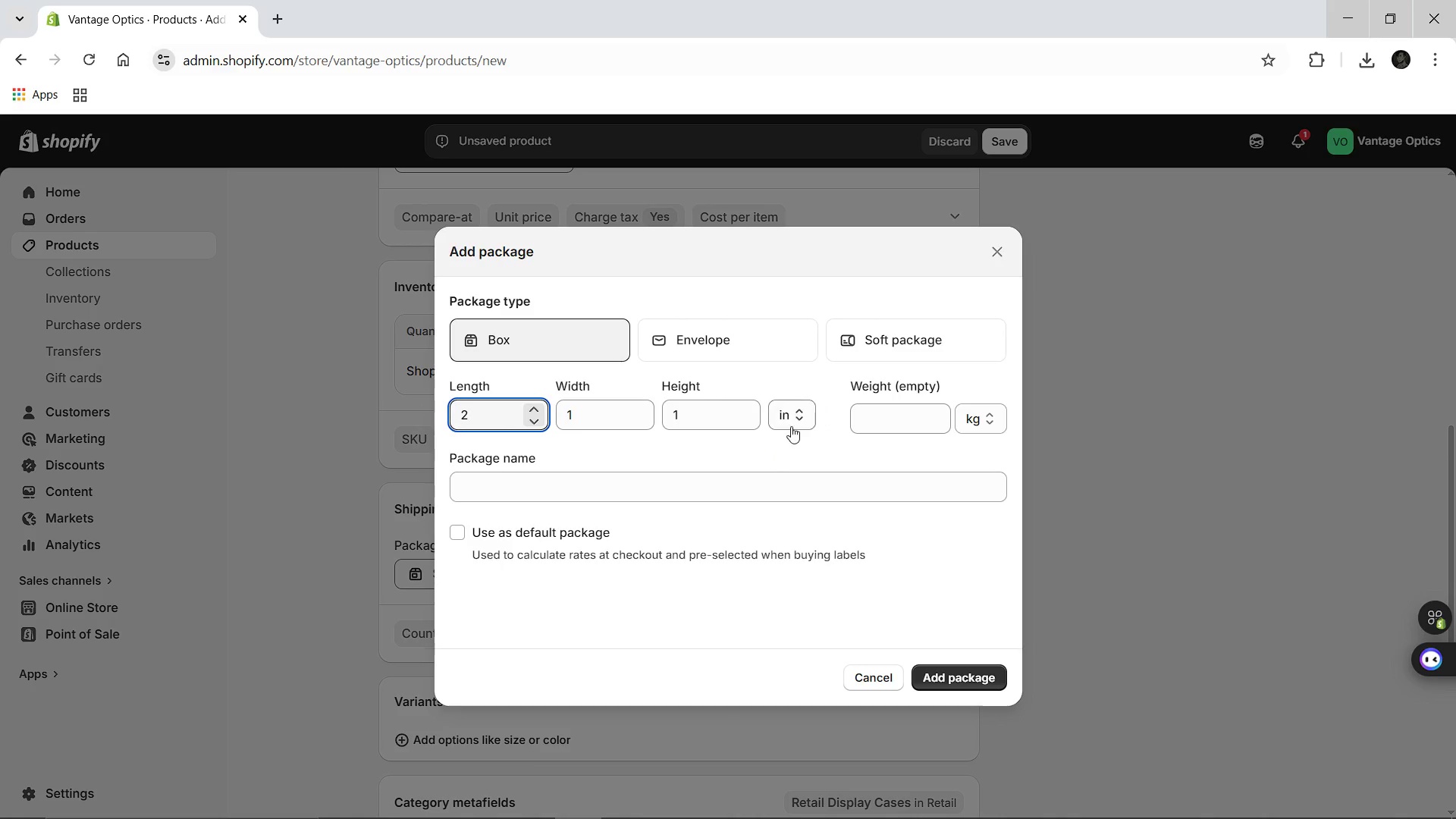 
left_click([802, 419])
 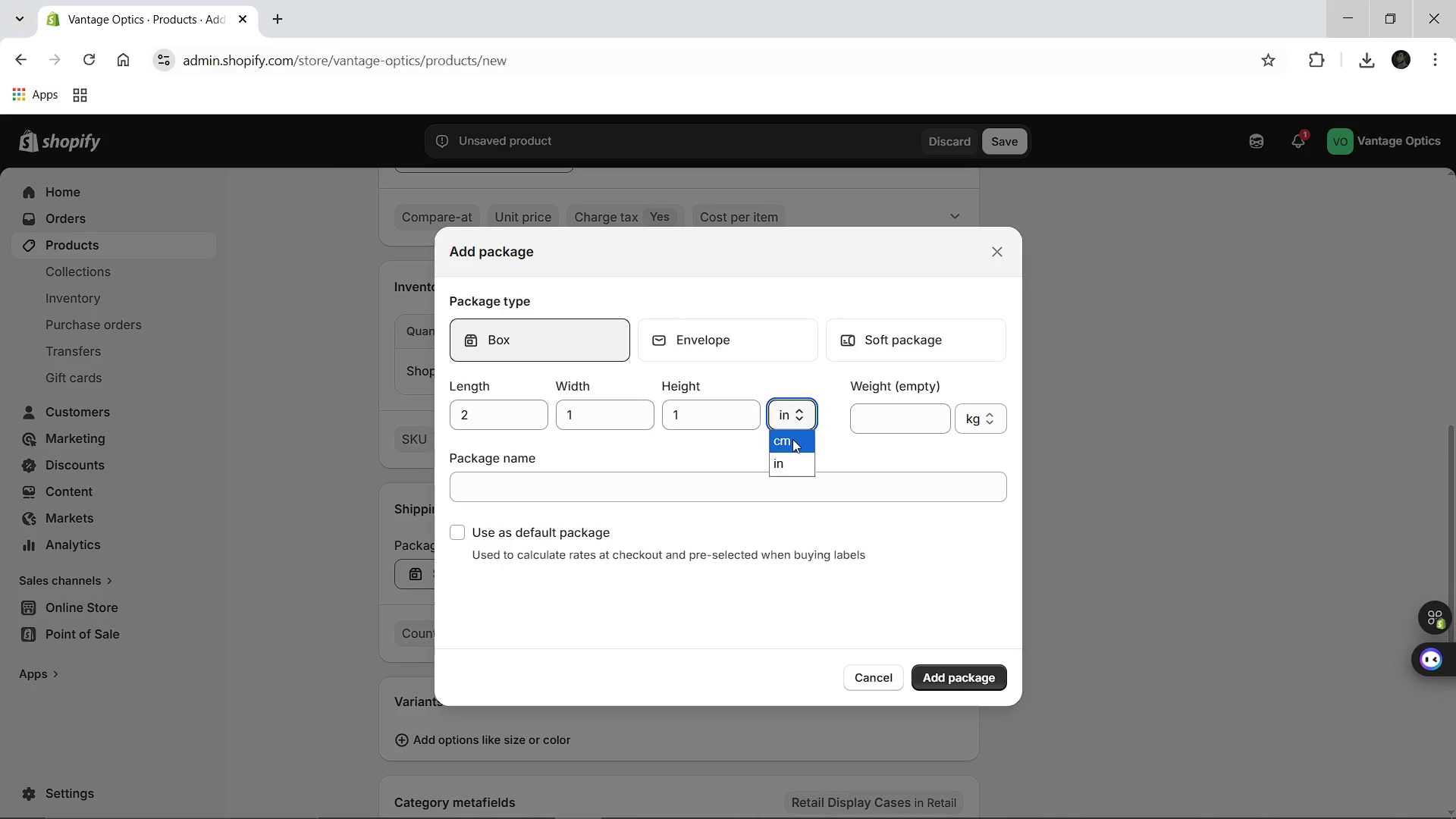 
left_click([792, 439])
 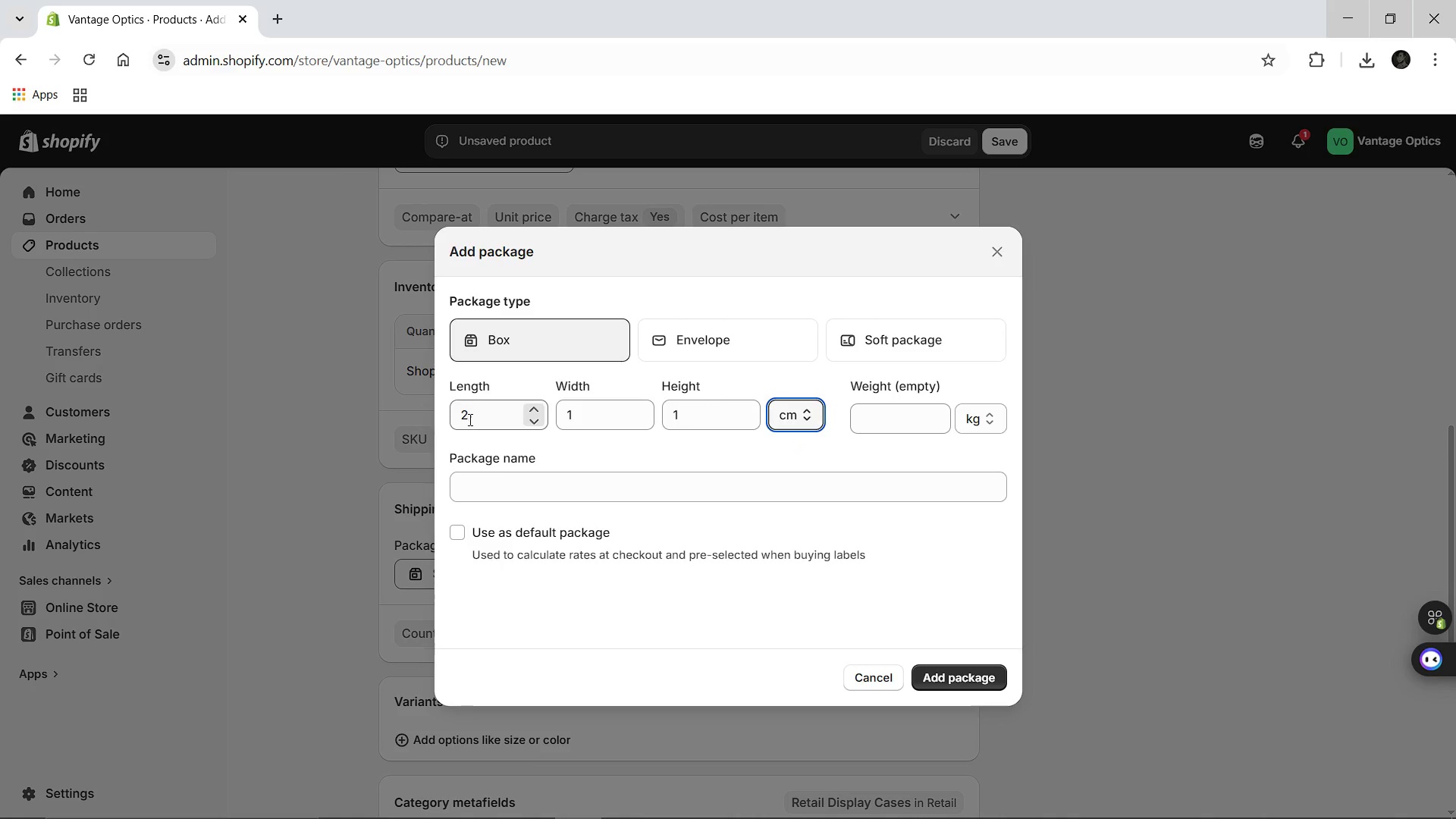 
left_click([474, 419])
 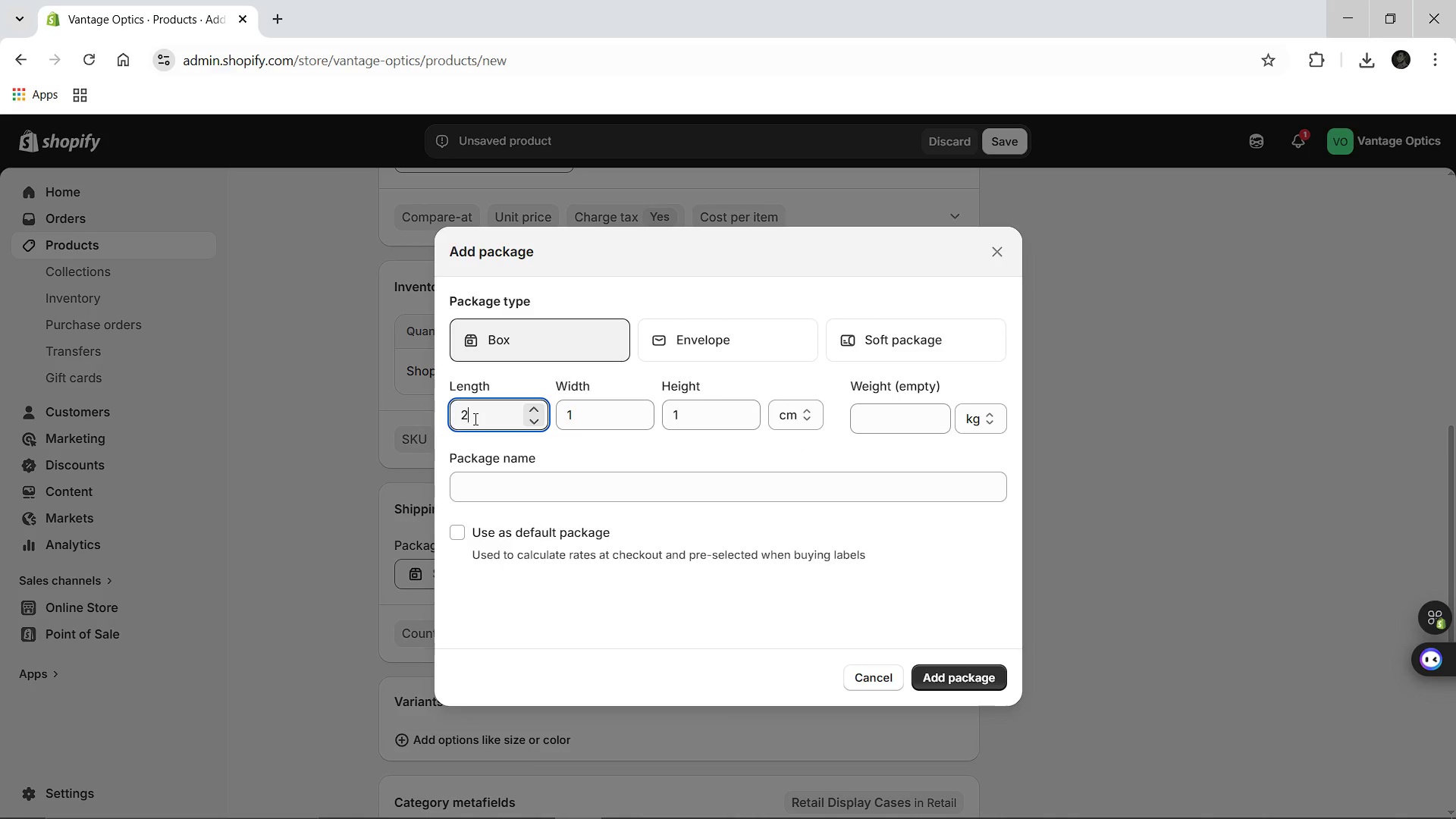 
type(50)
 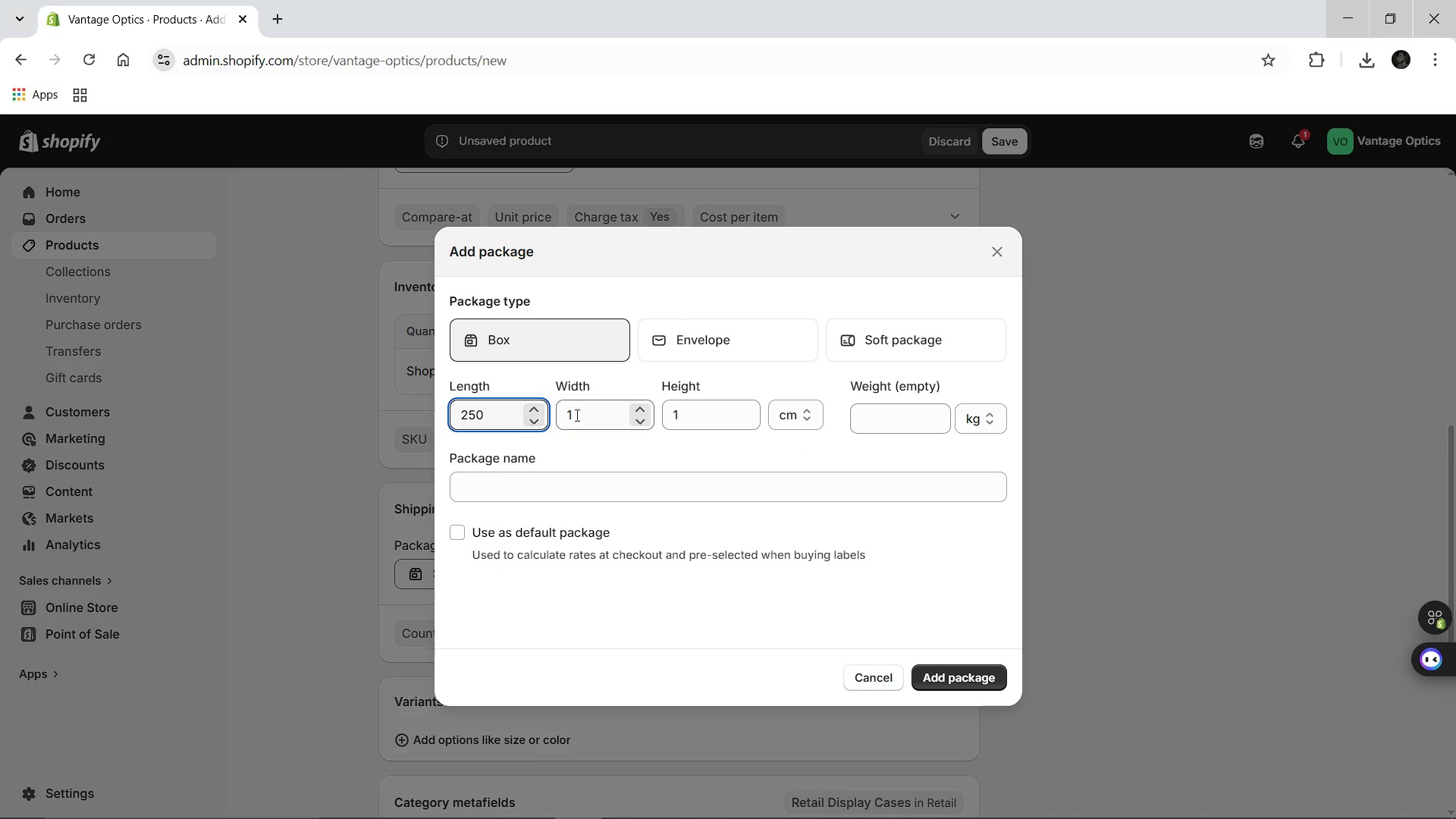 
left_click([579, 414])
 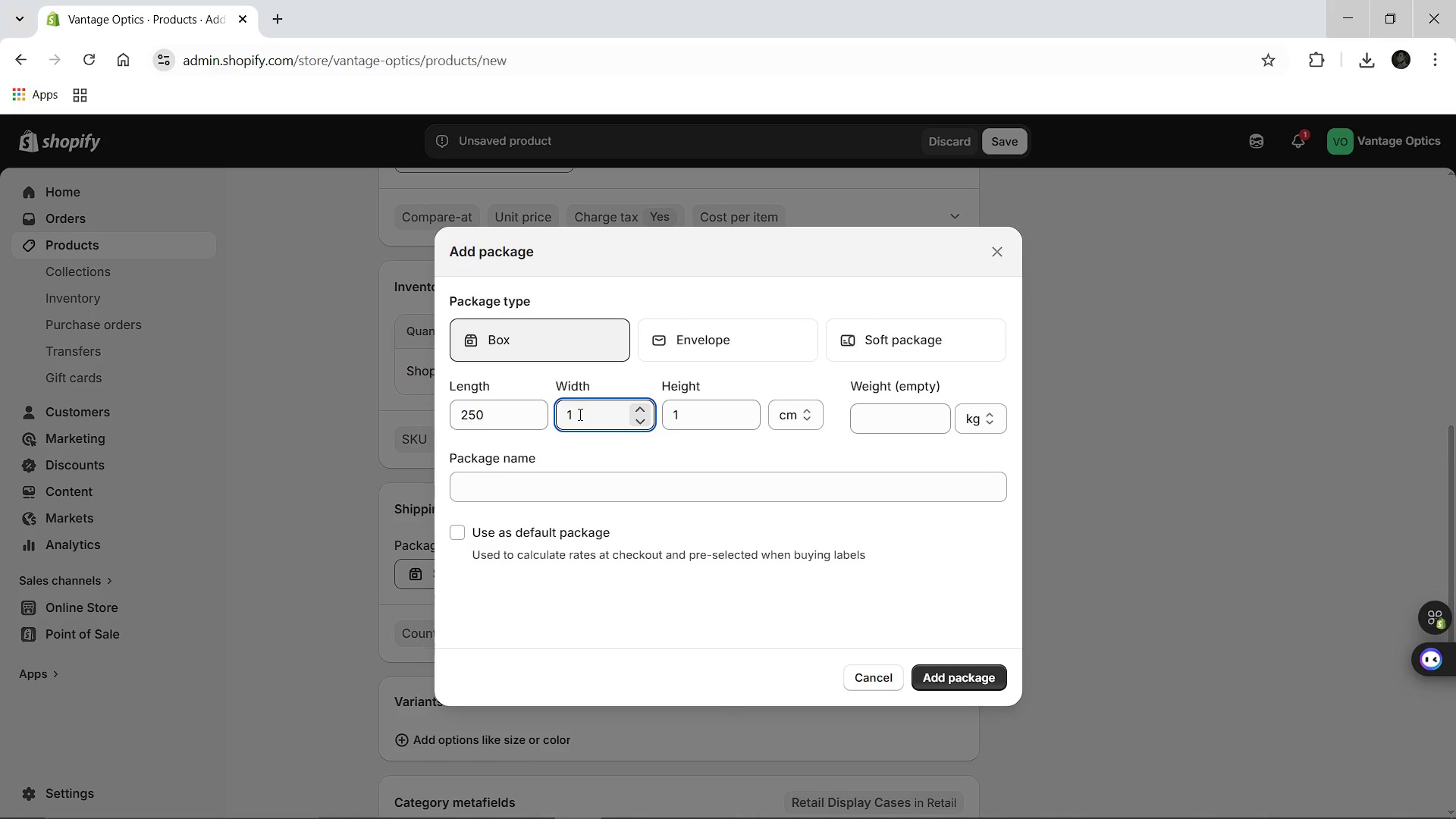 
type(50)
 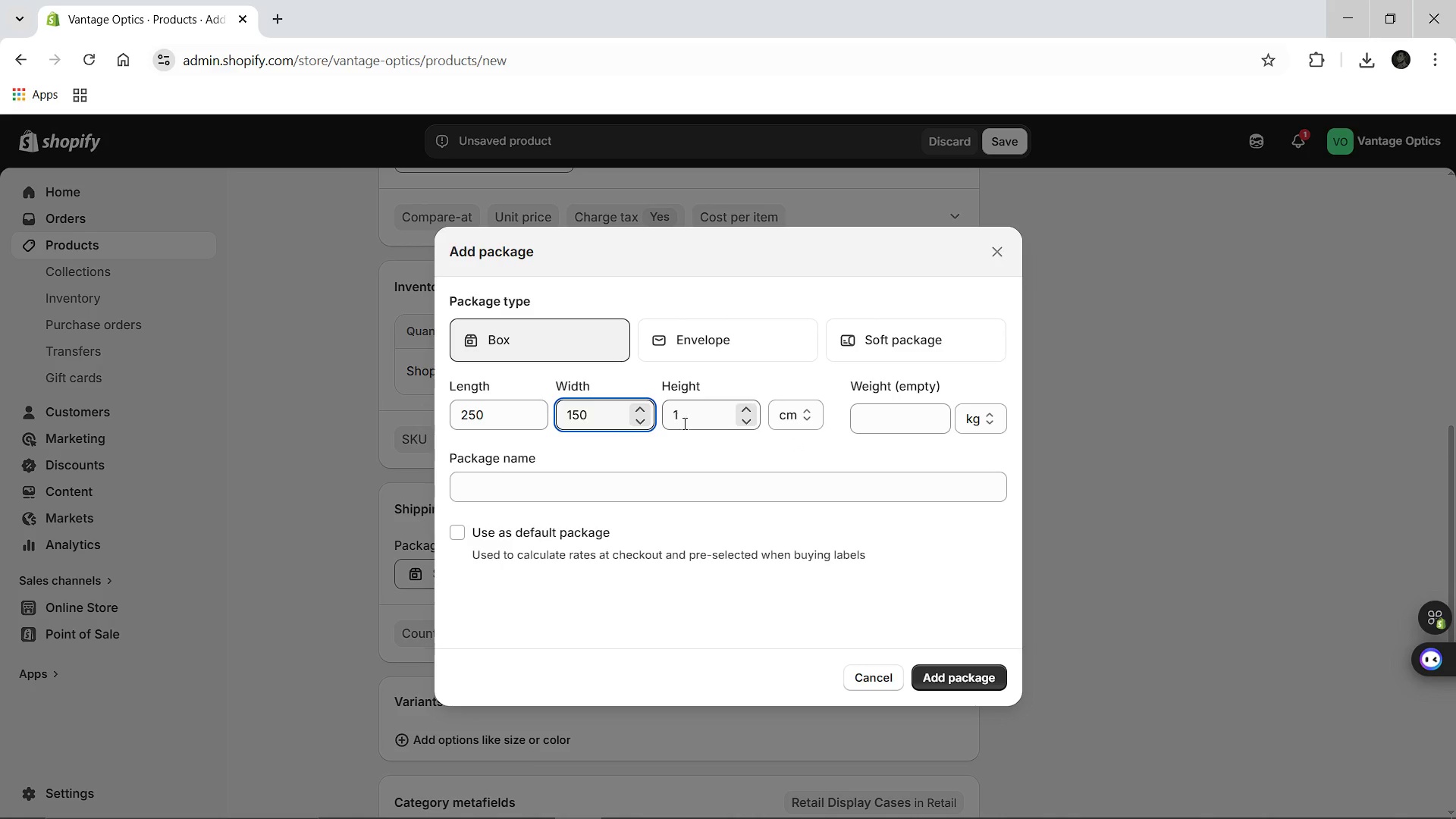 
left_click([692, 419])
 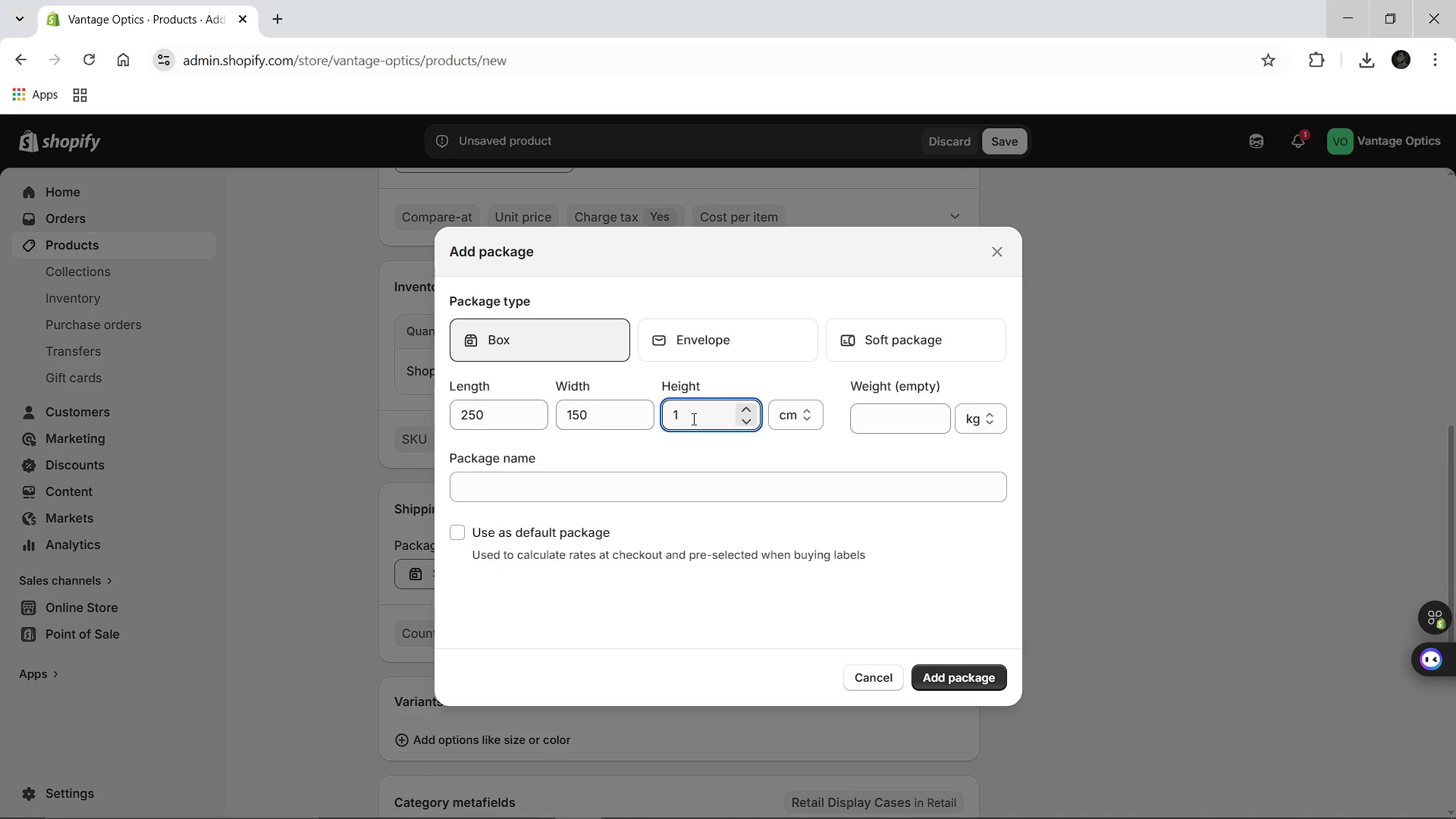 
type(10)
 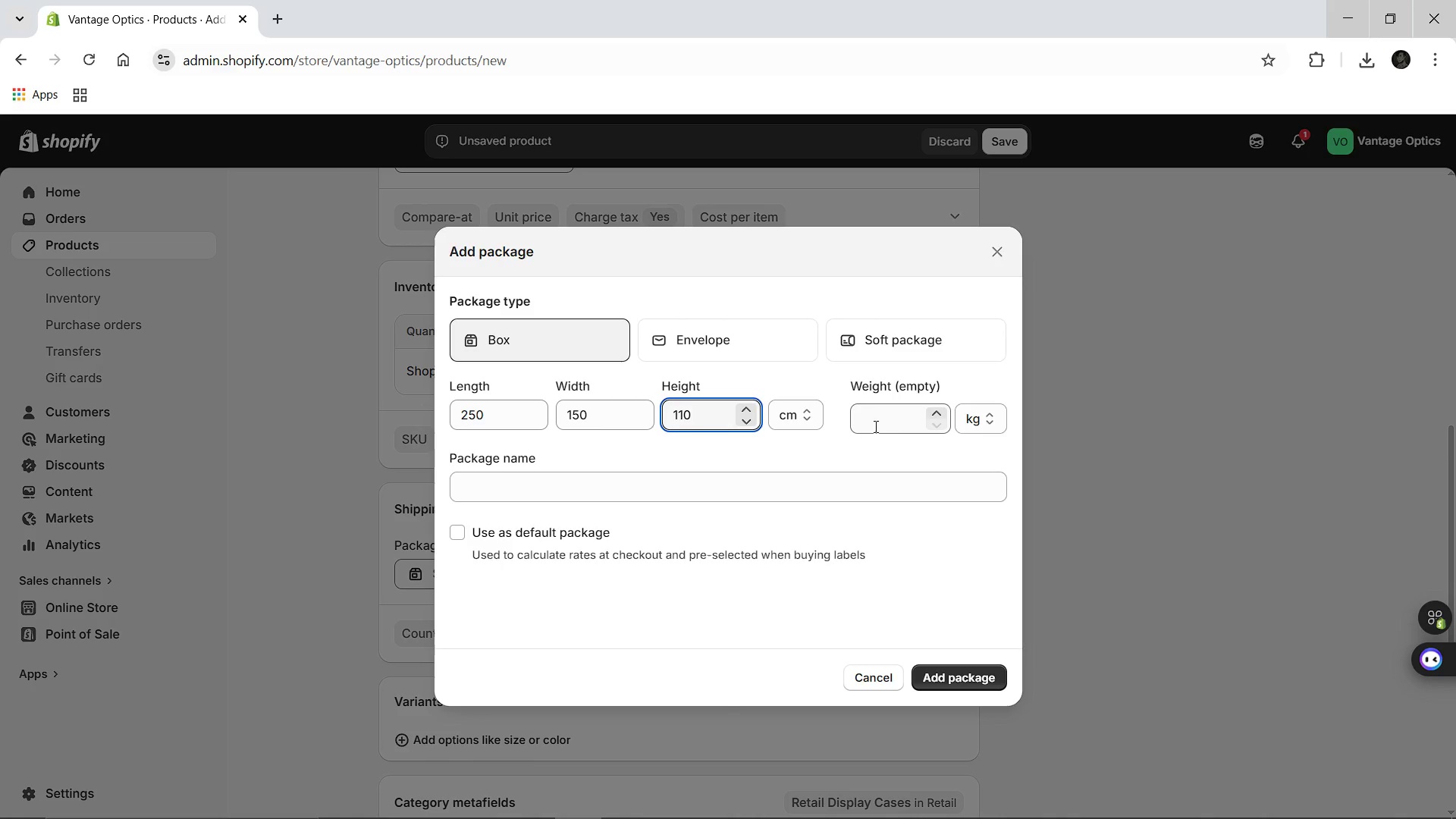 
left_click([896, 425])
 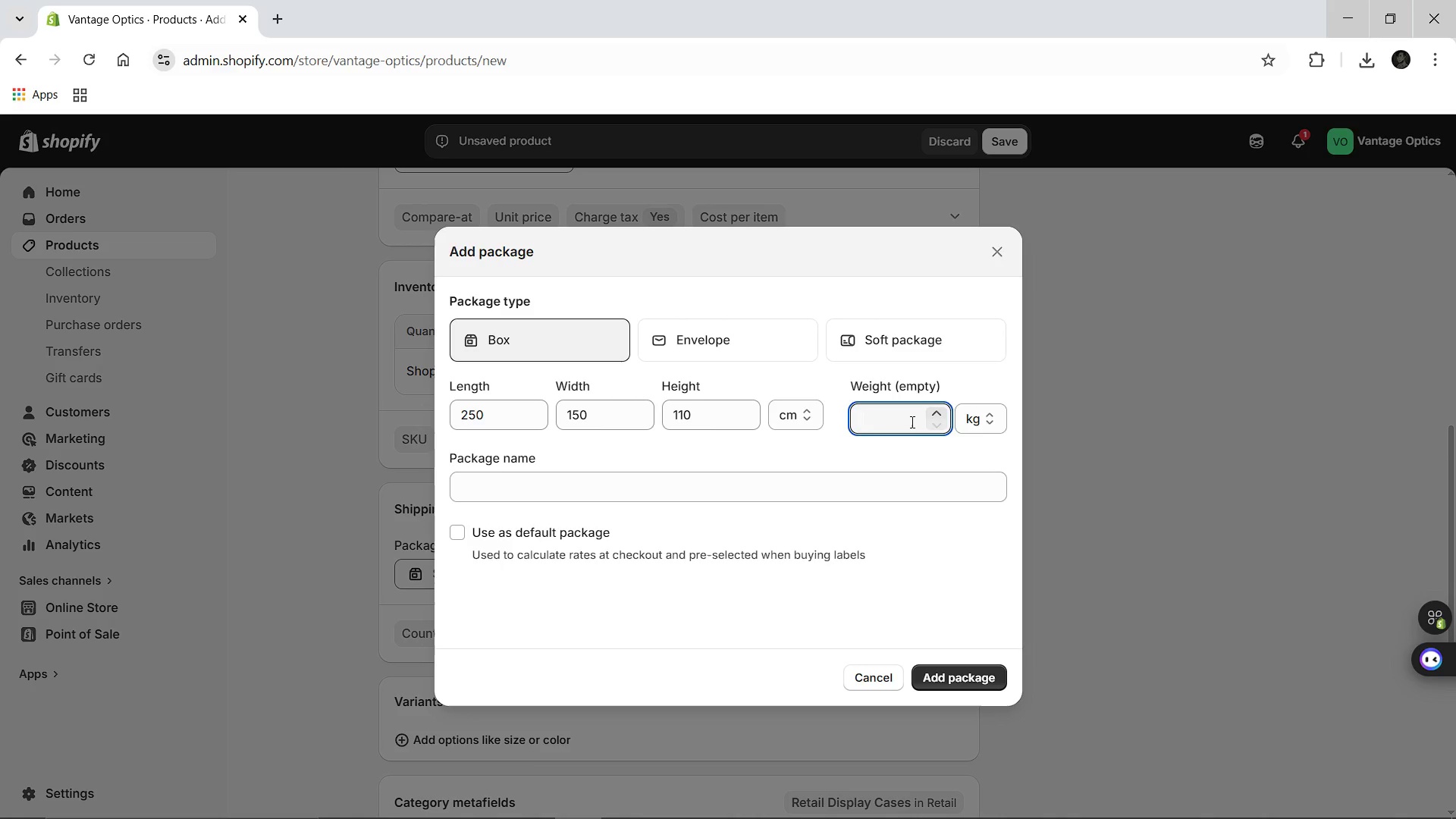 
type(17)
 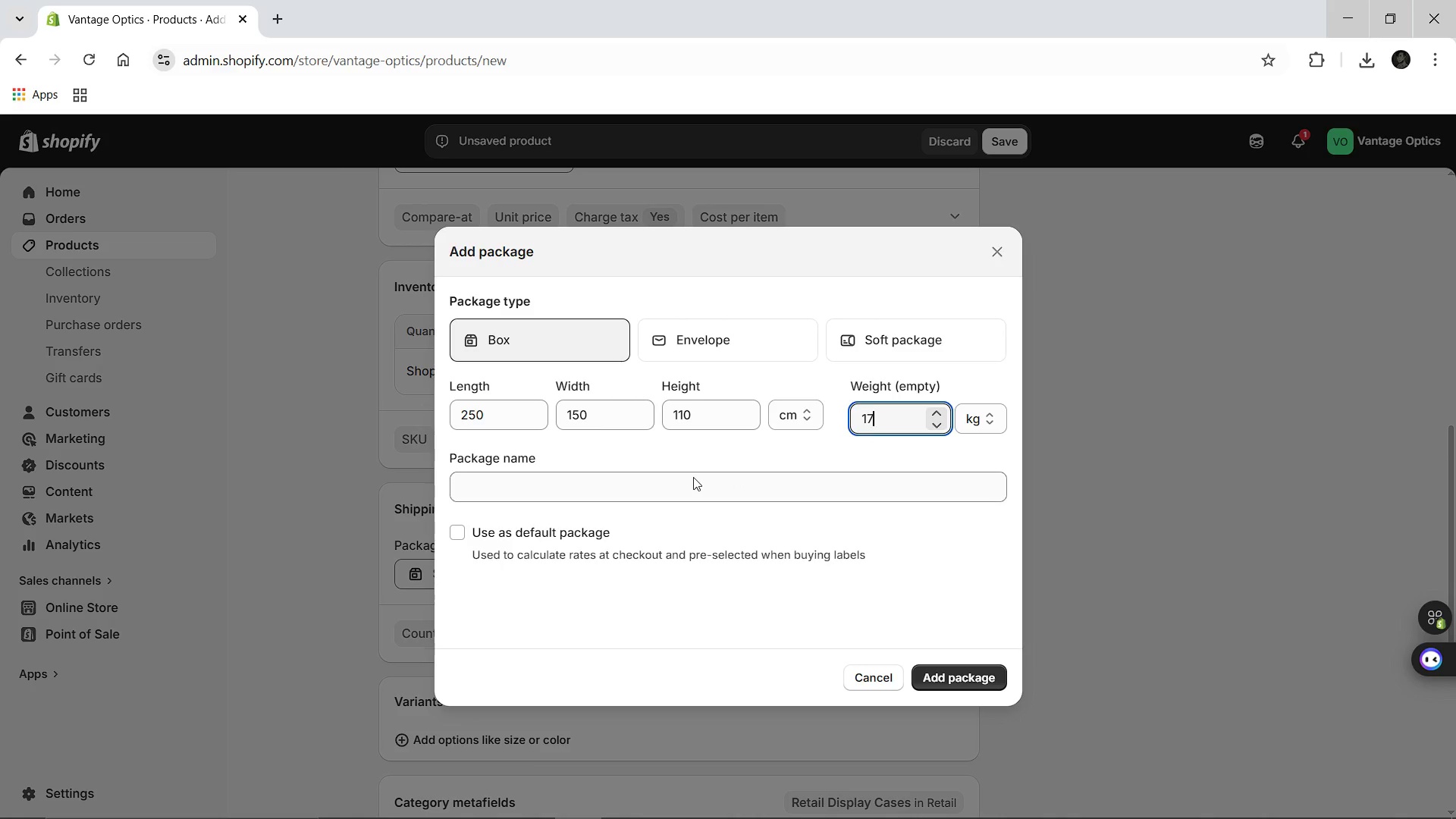 
left_click([693, 477])
 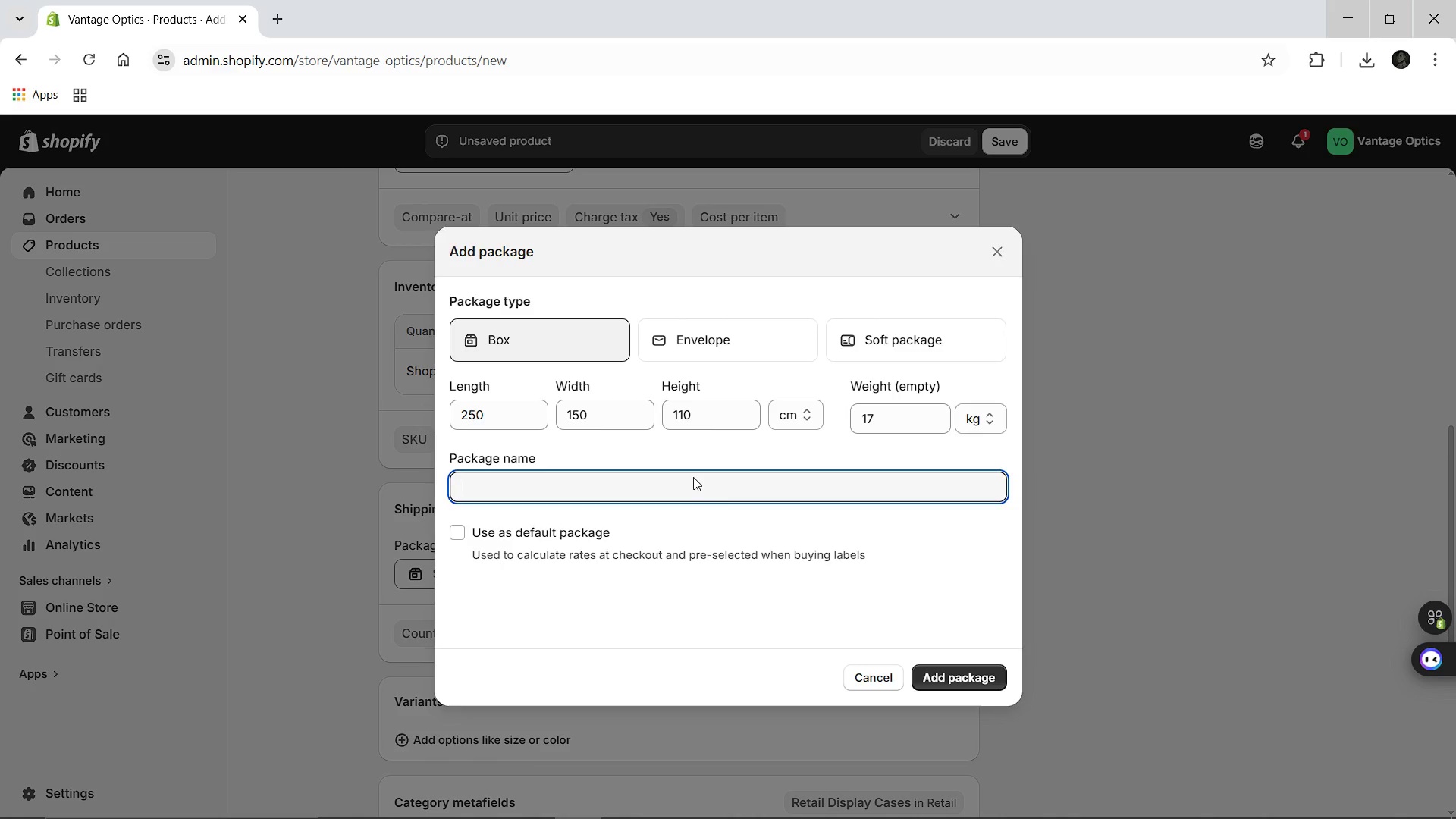 
type(Fragile/Heavy Items)
 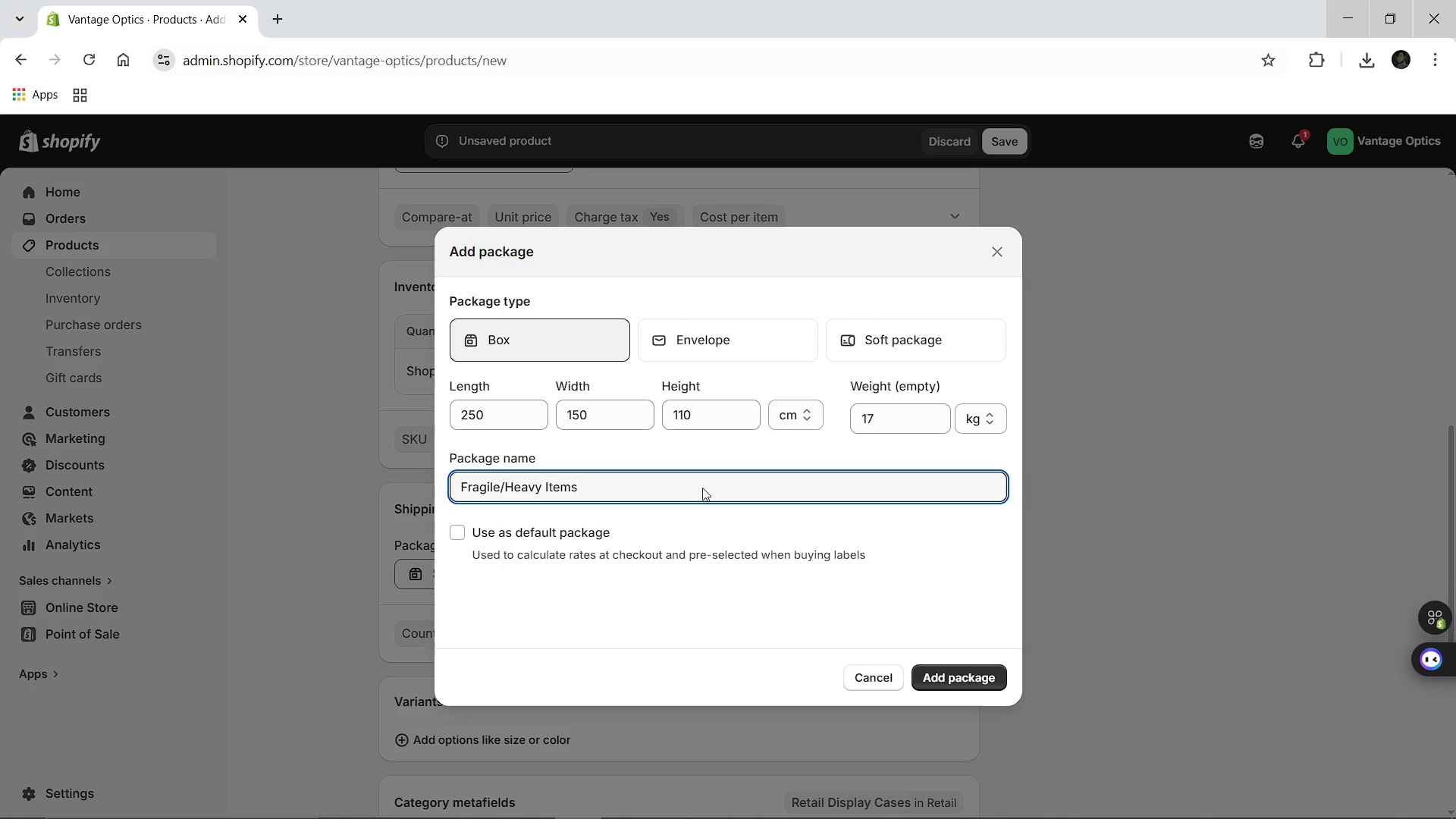 
wait(5.28)
 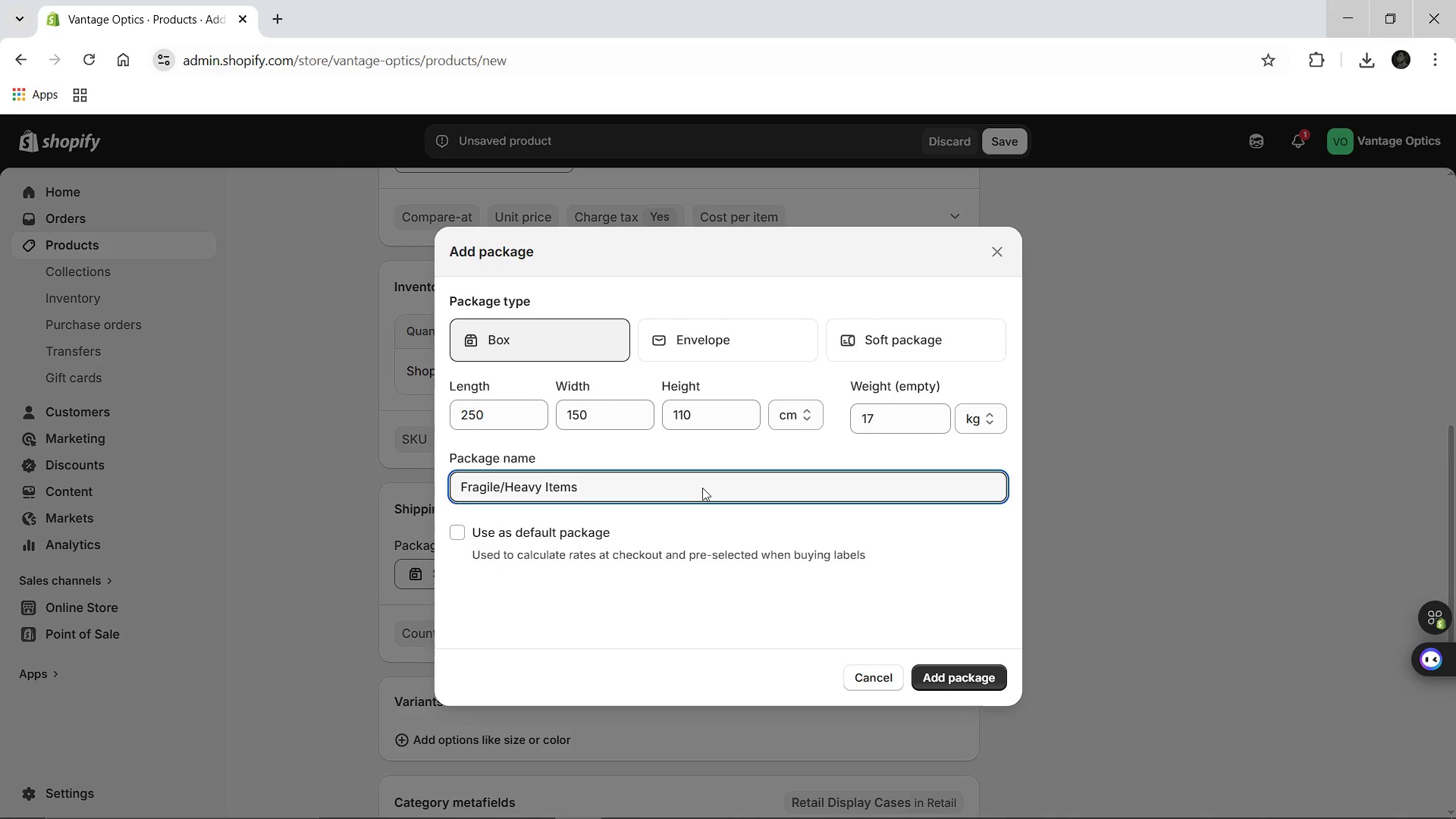 
double_click([544, 322])
 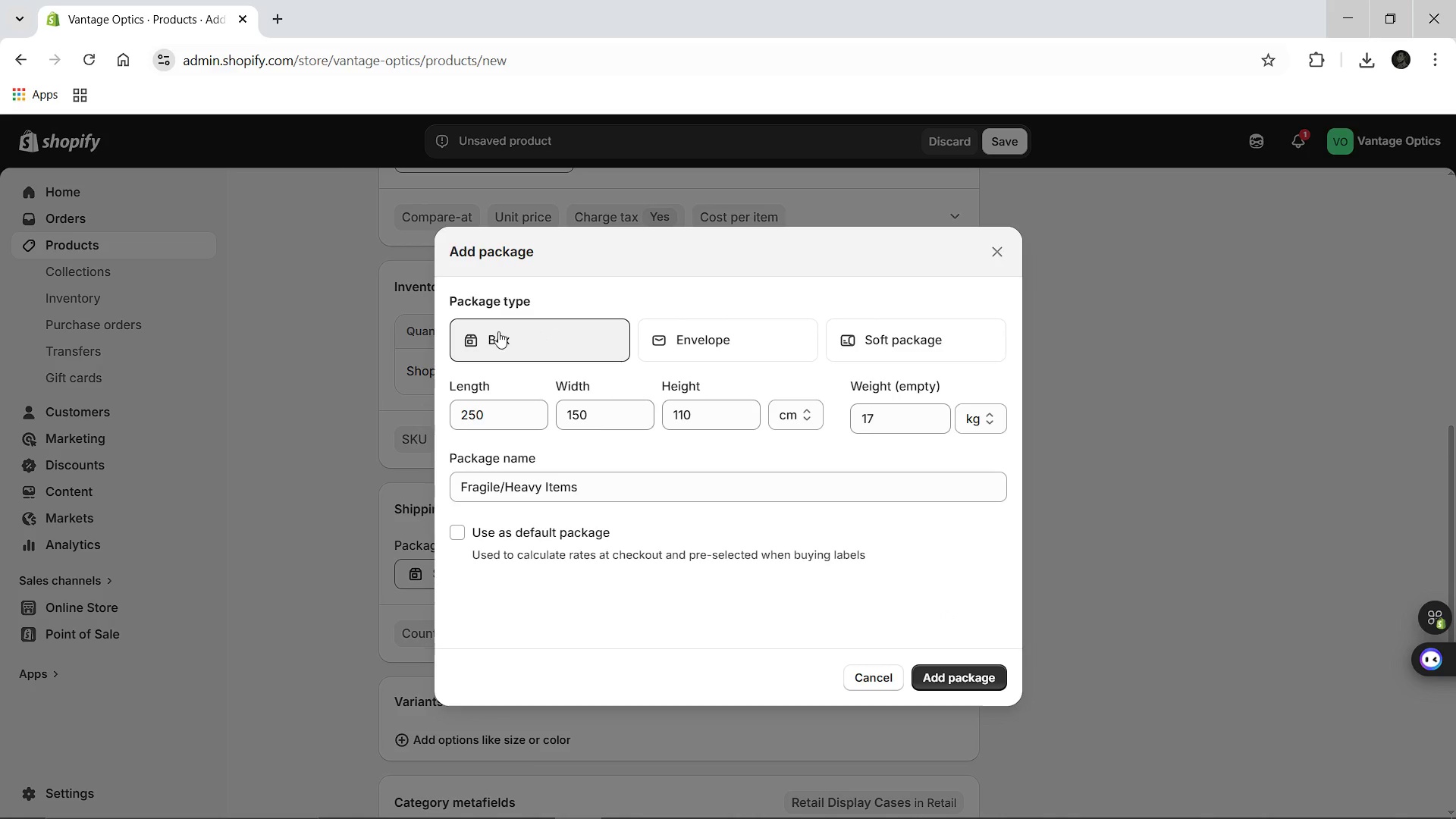 
left_click([498, 331])
 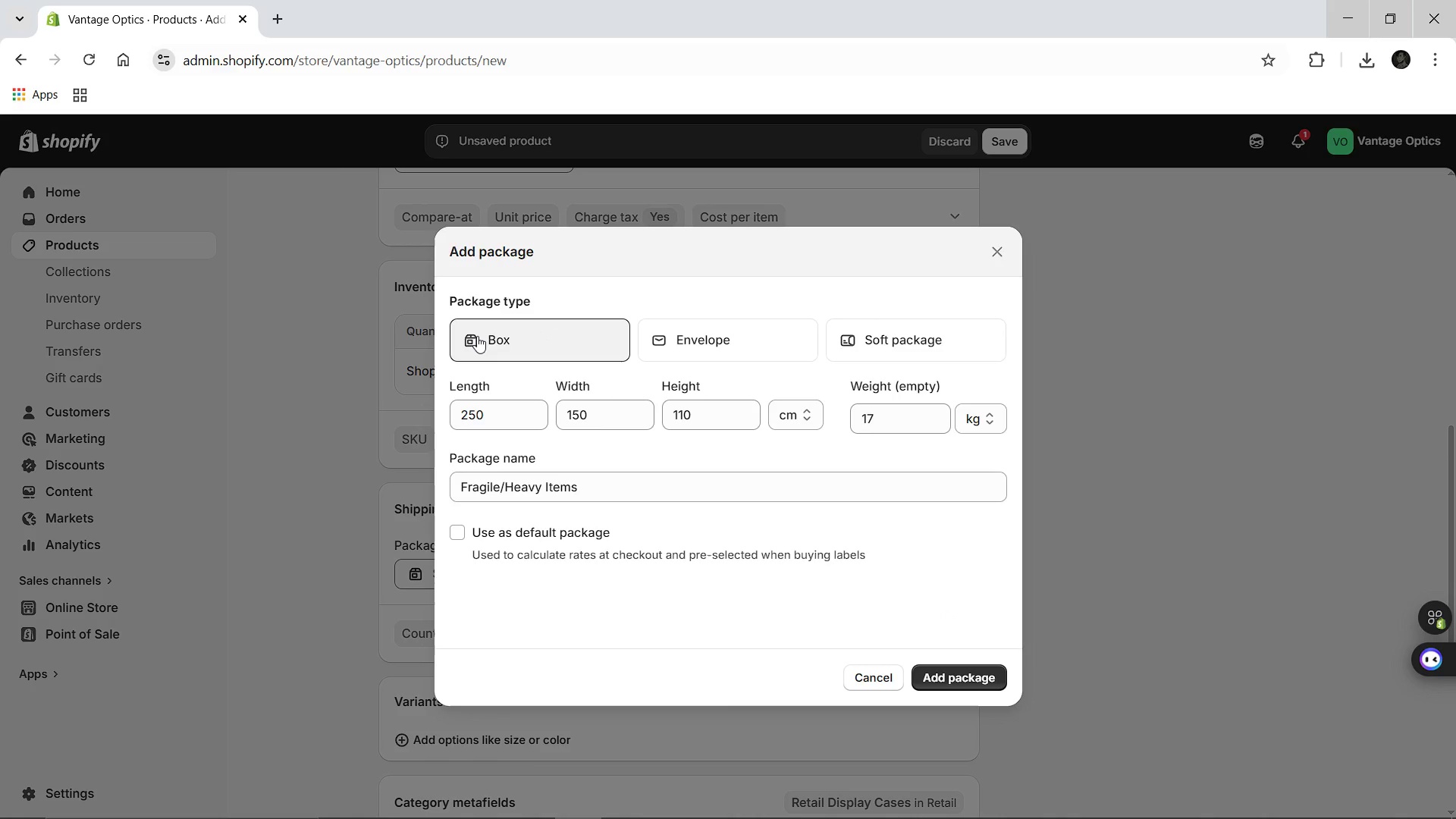 
left_click([477, 336])
 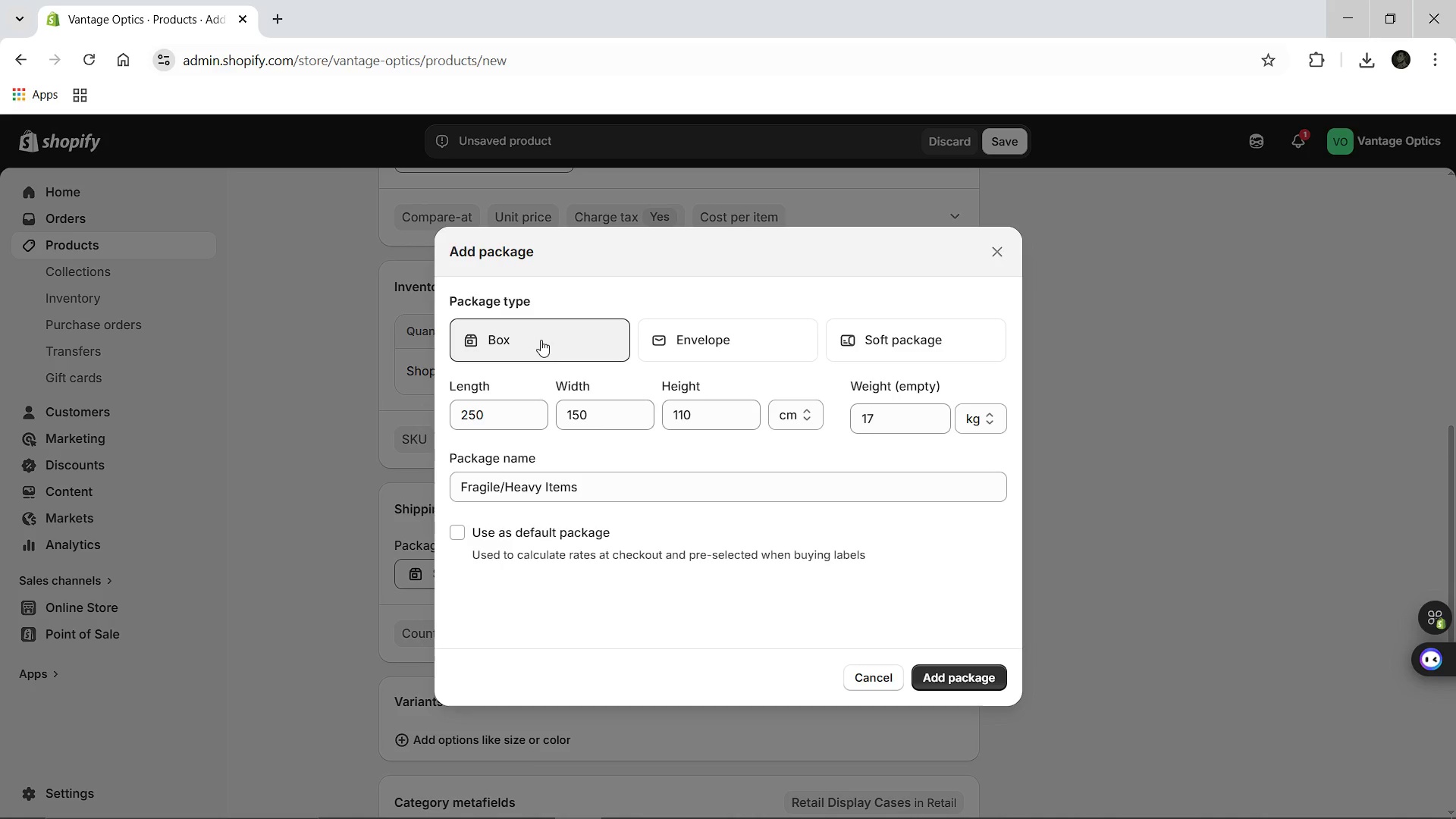 
right_click([541, 340])
 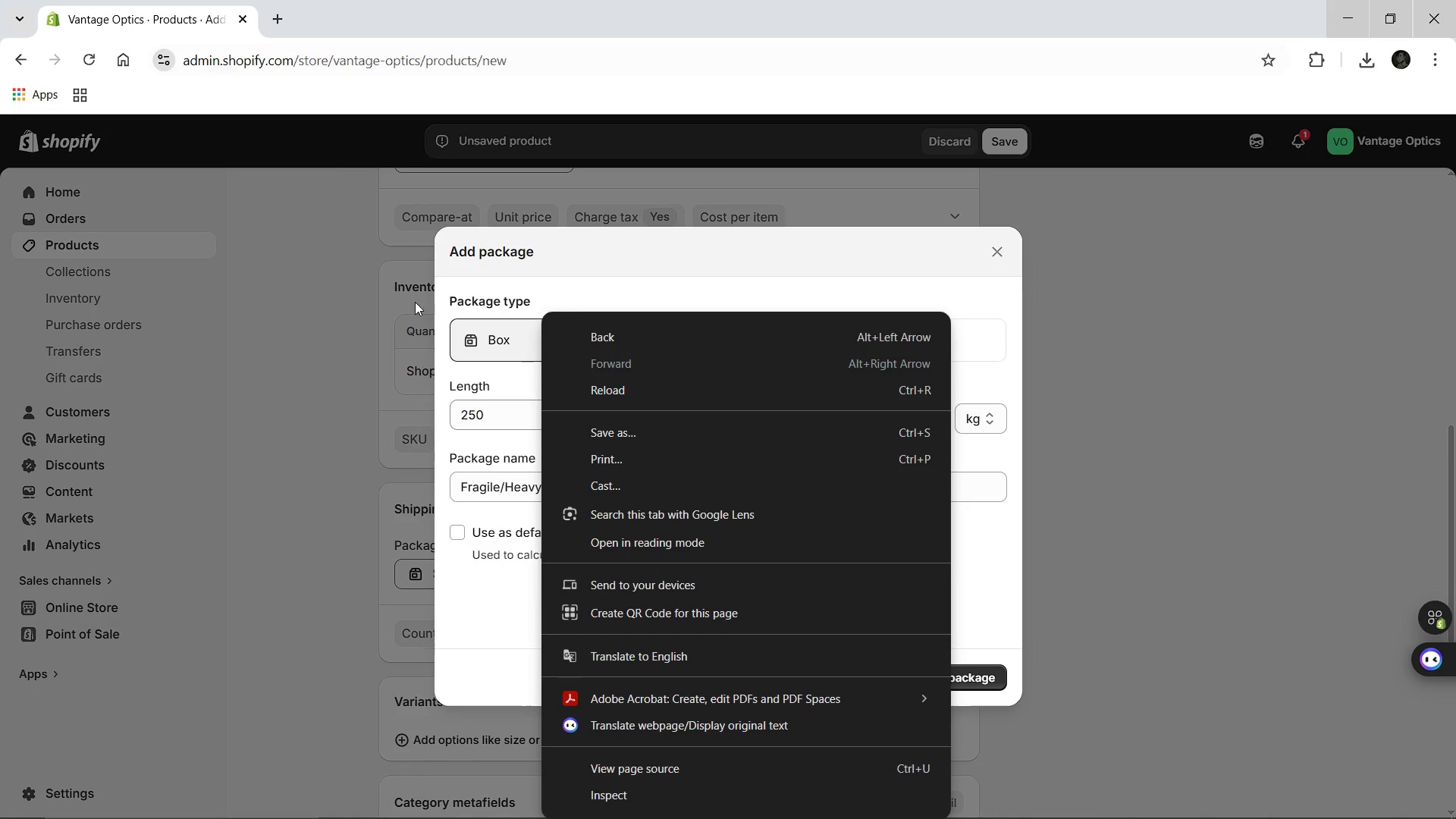 
left_click([415, 302])
 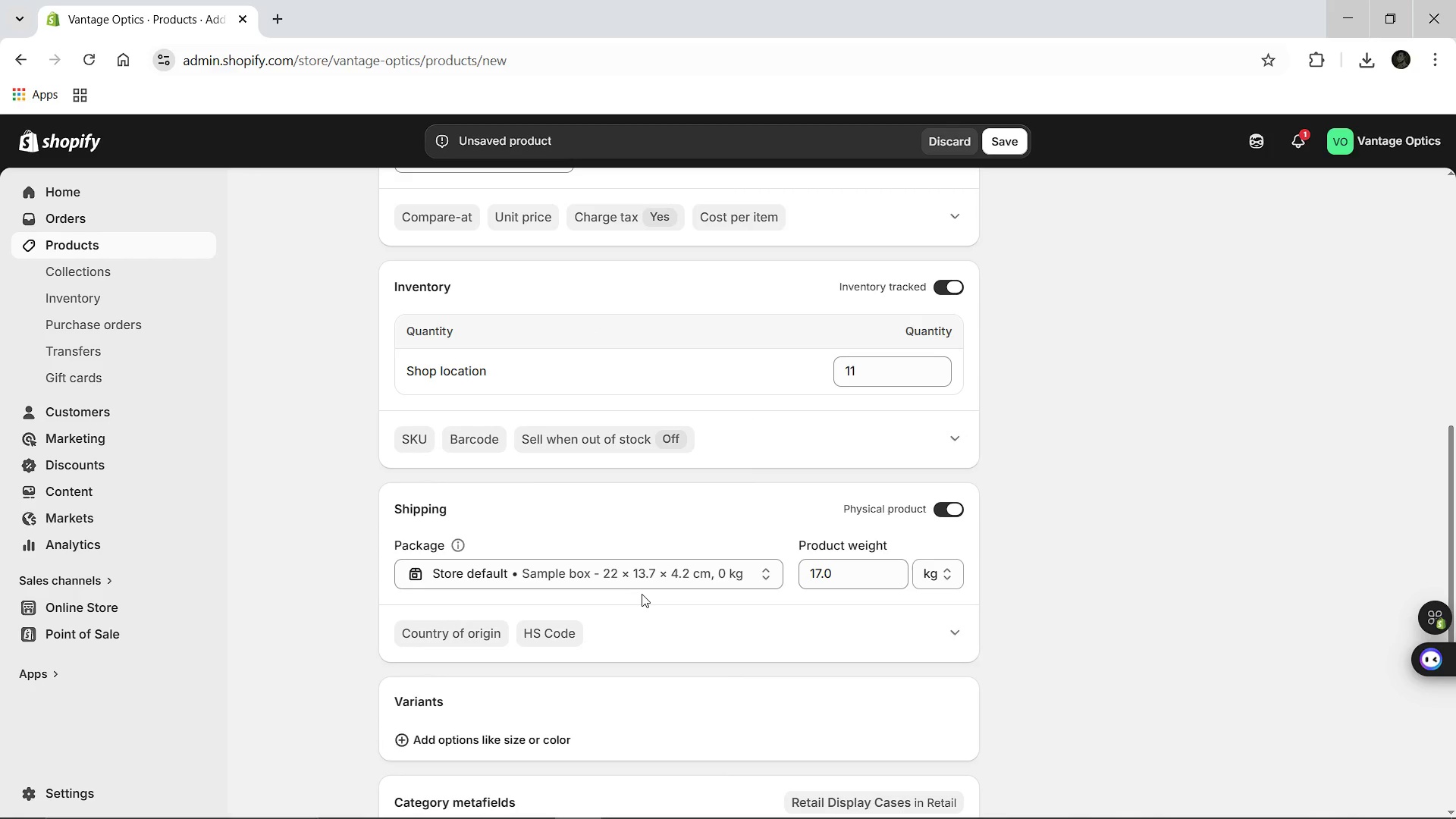 
left_click([654, 566])
 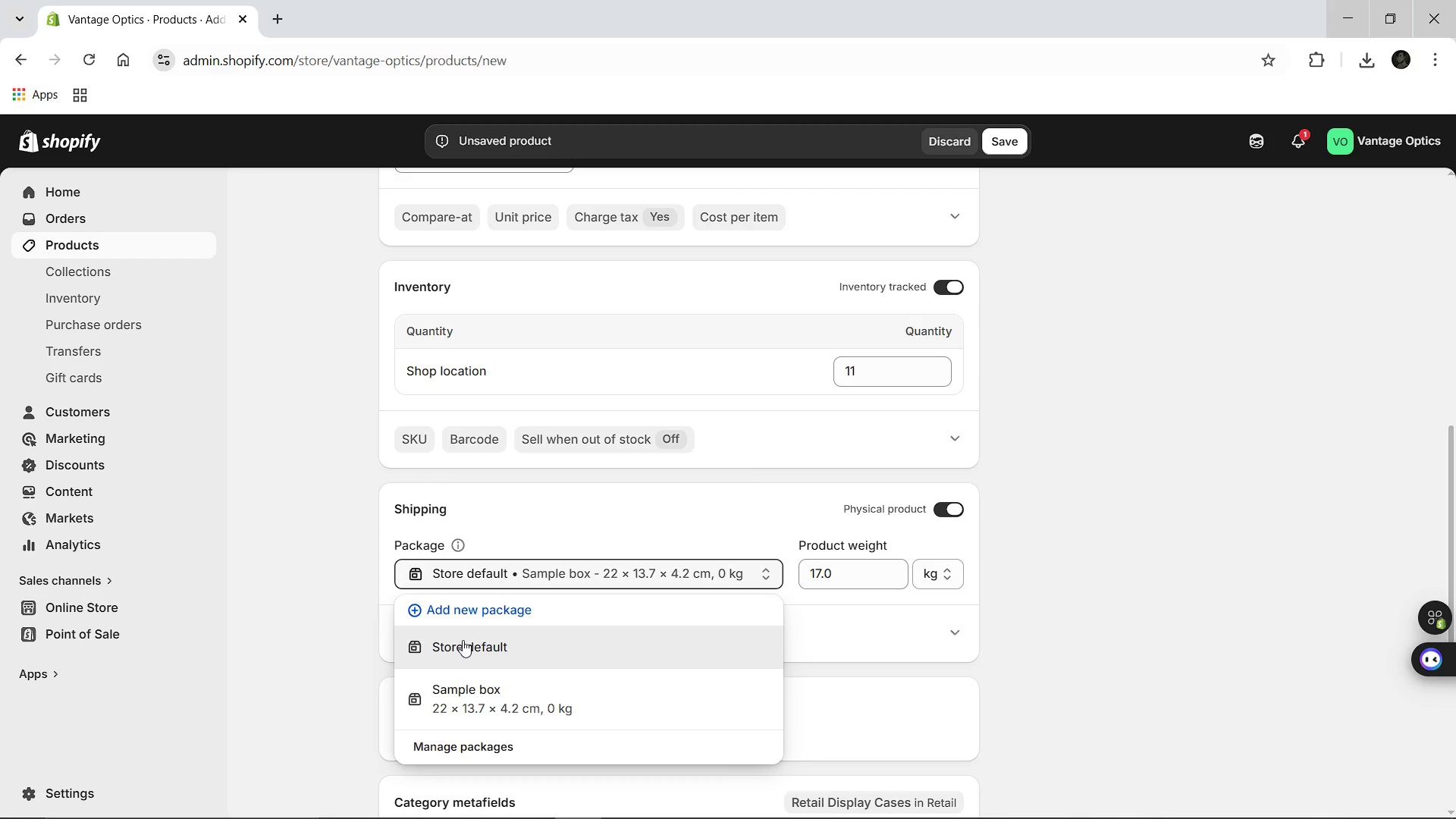 
left_click([471, 752])
 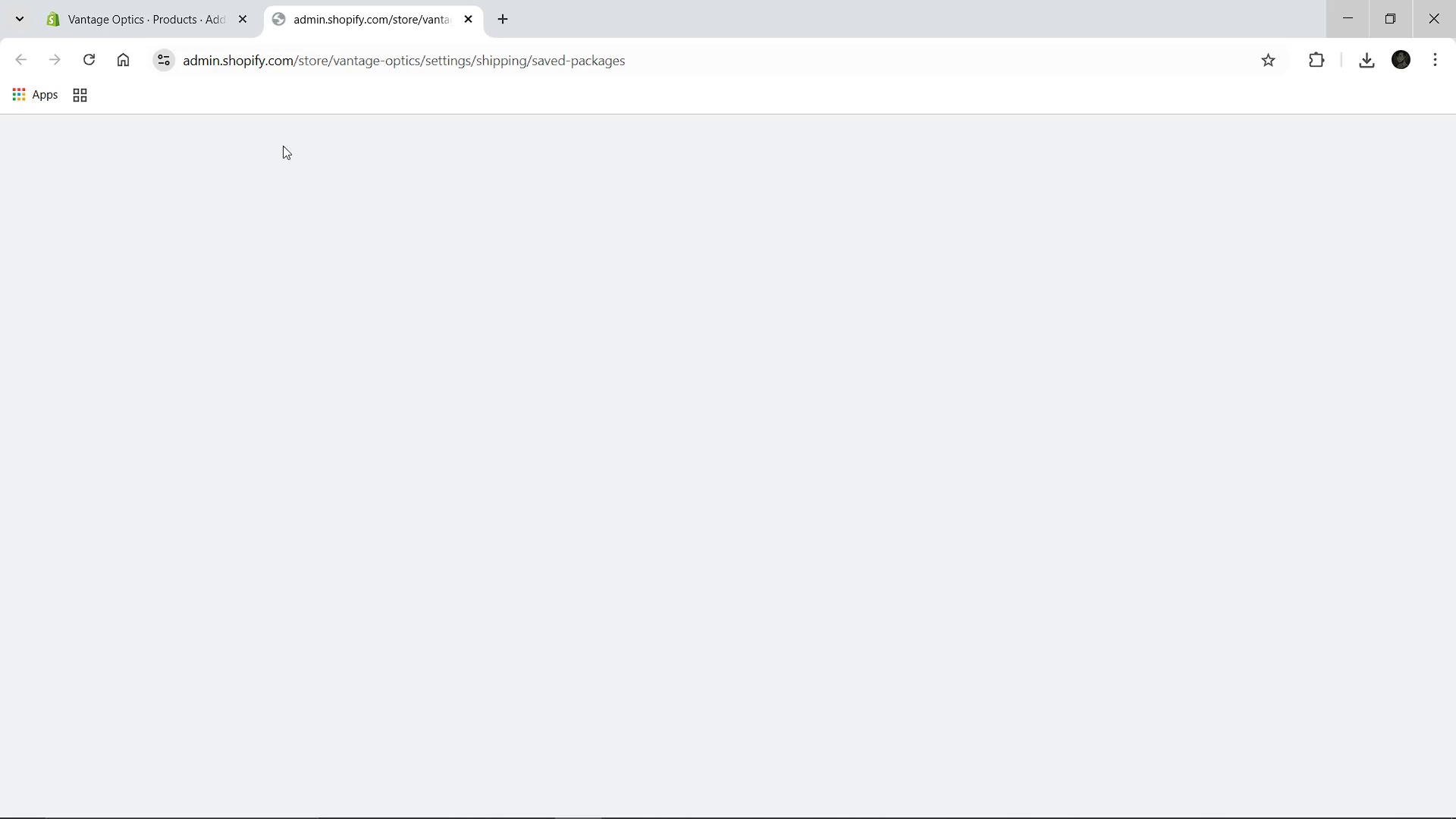 
wait(6.18)
 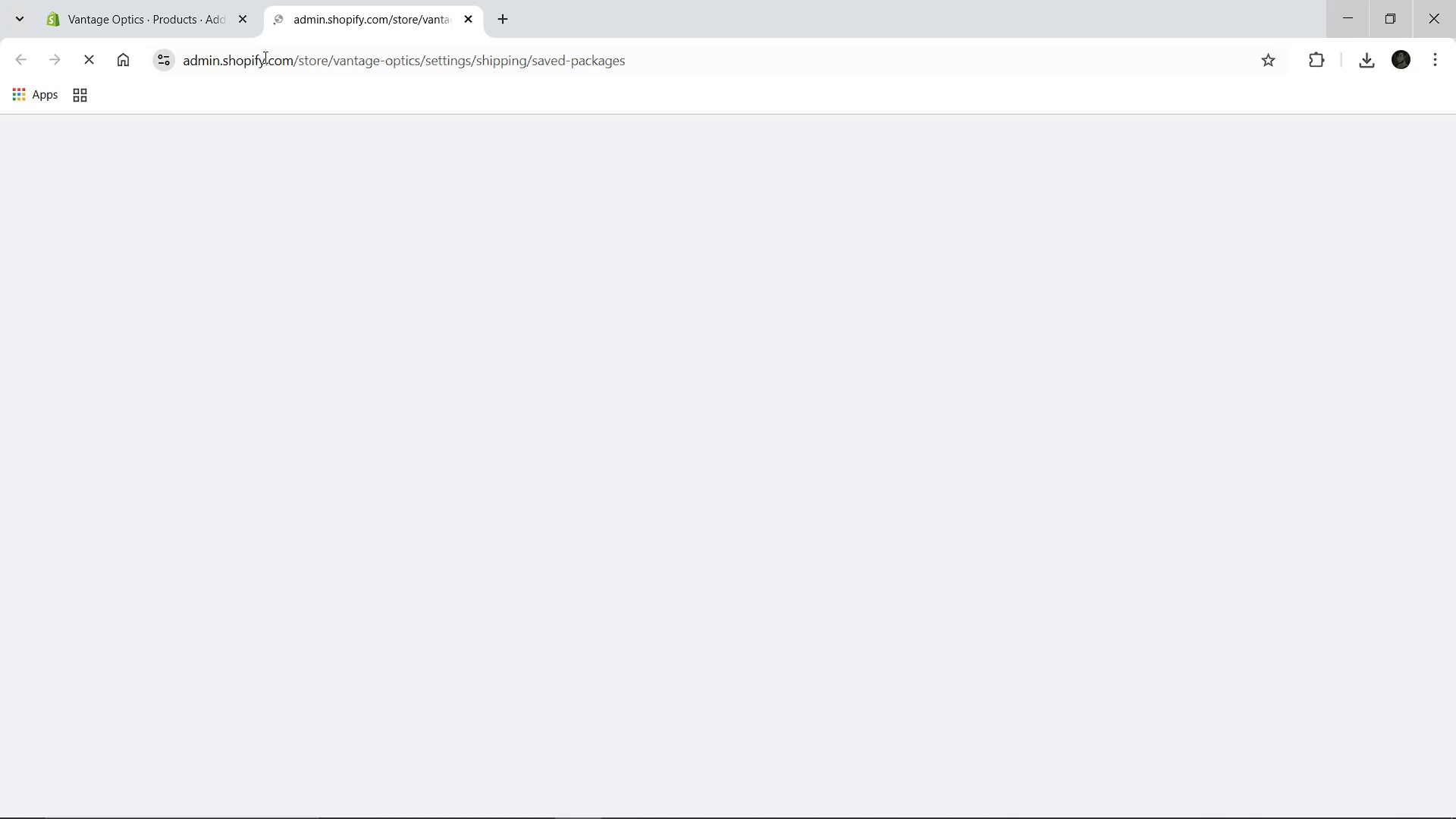 
mouse_move([384, 250])
 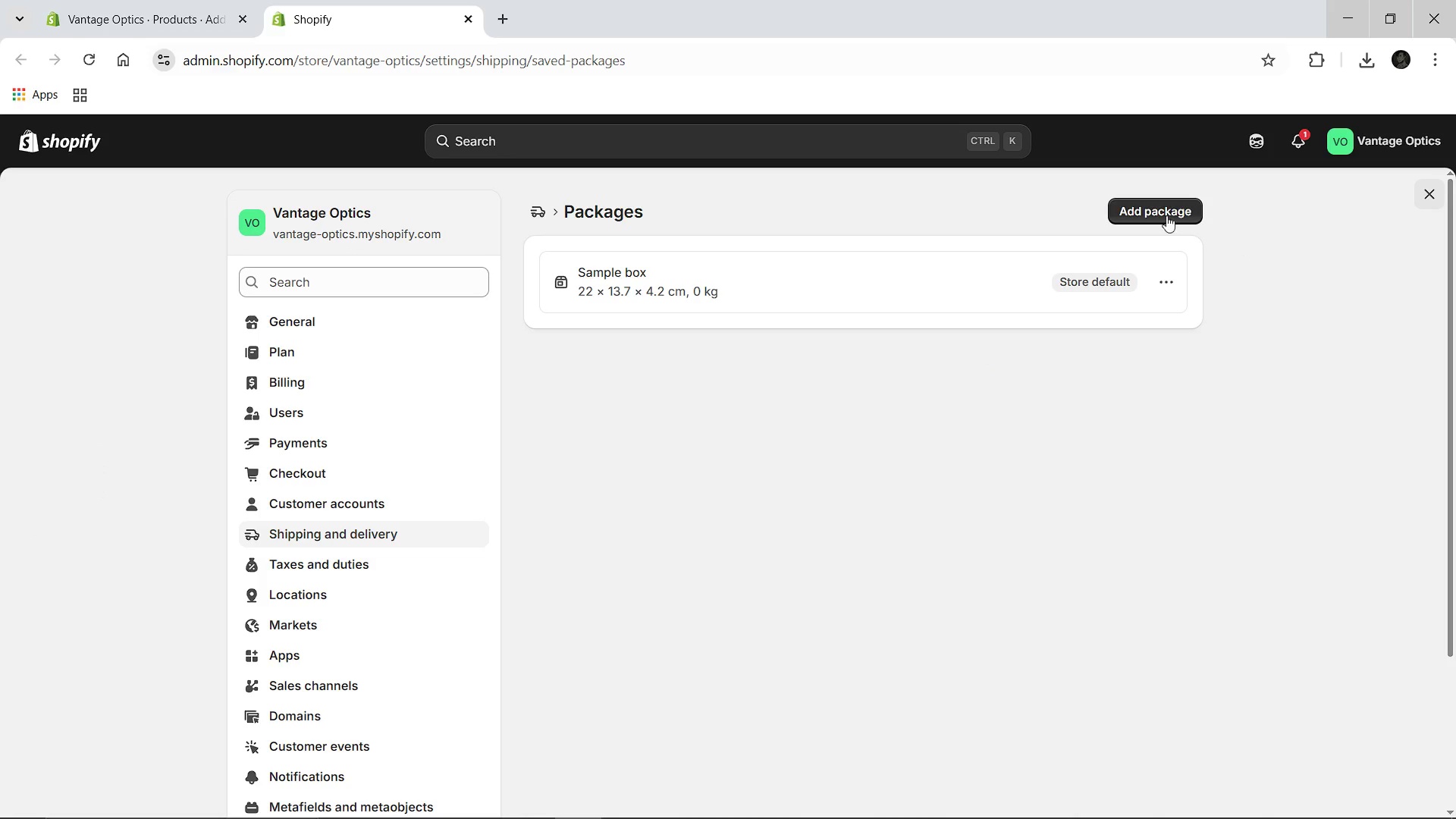 
left_click([1148, 211])
 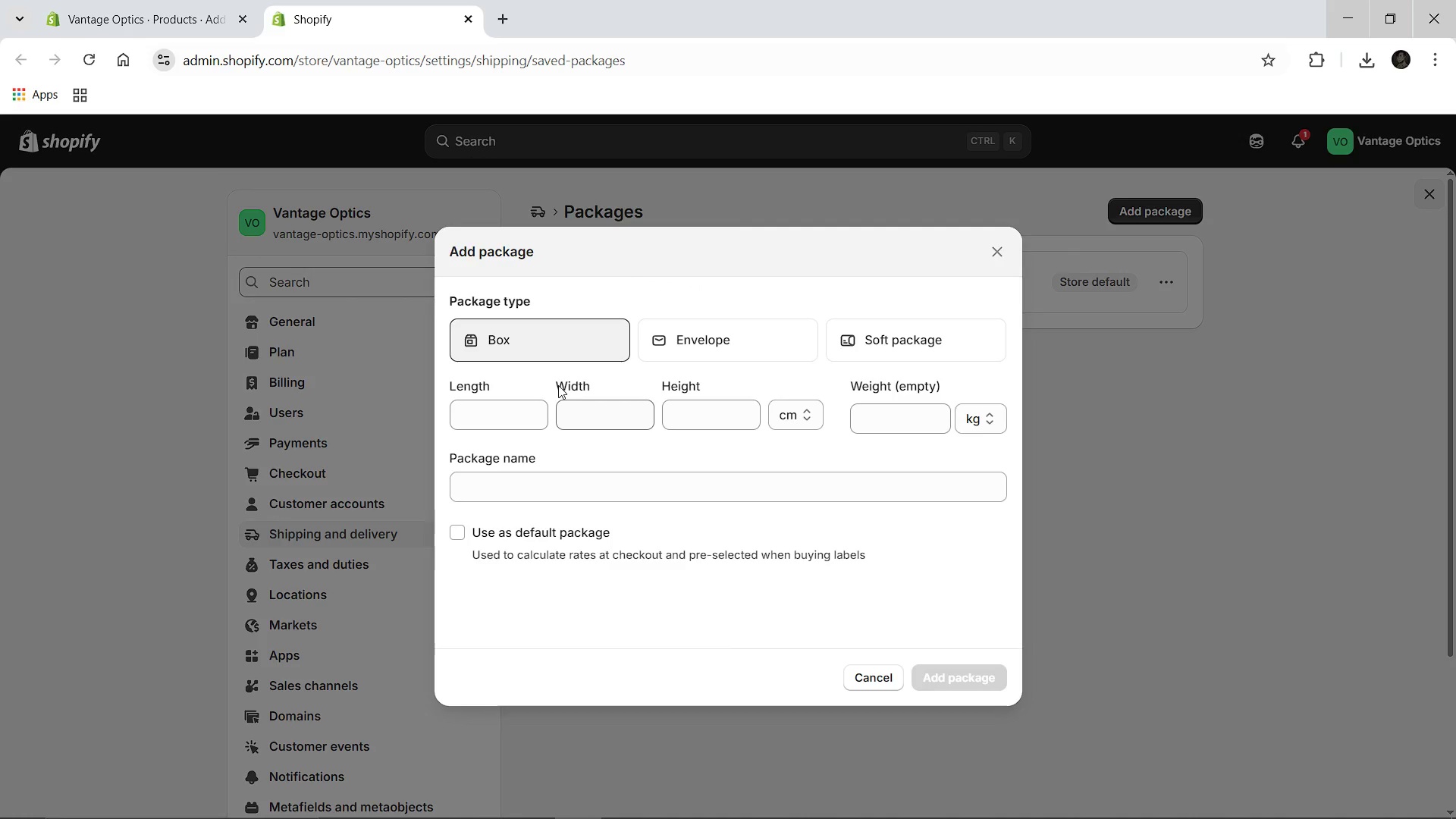 
double_click([585, 337])
 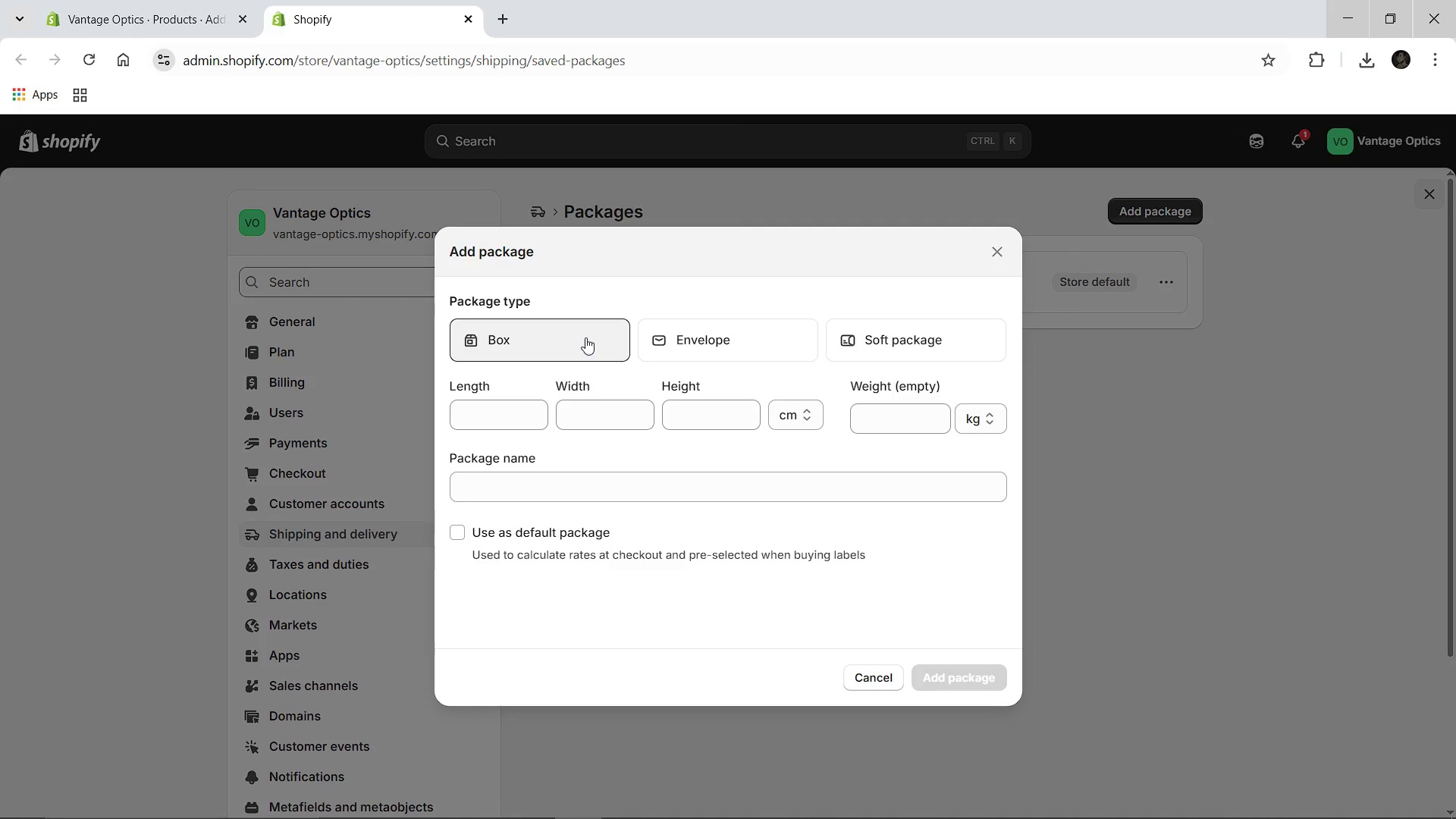 
triple_click([585, 337])
 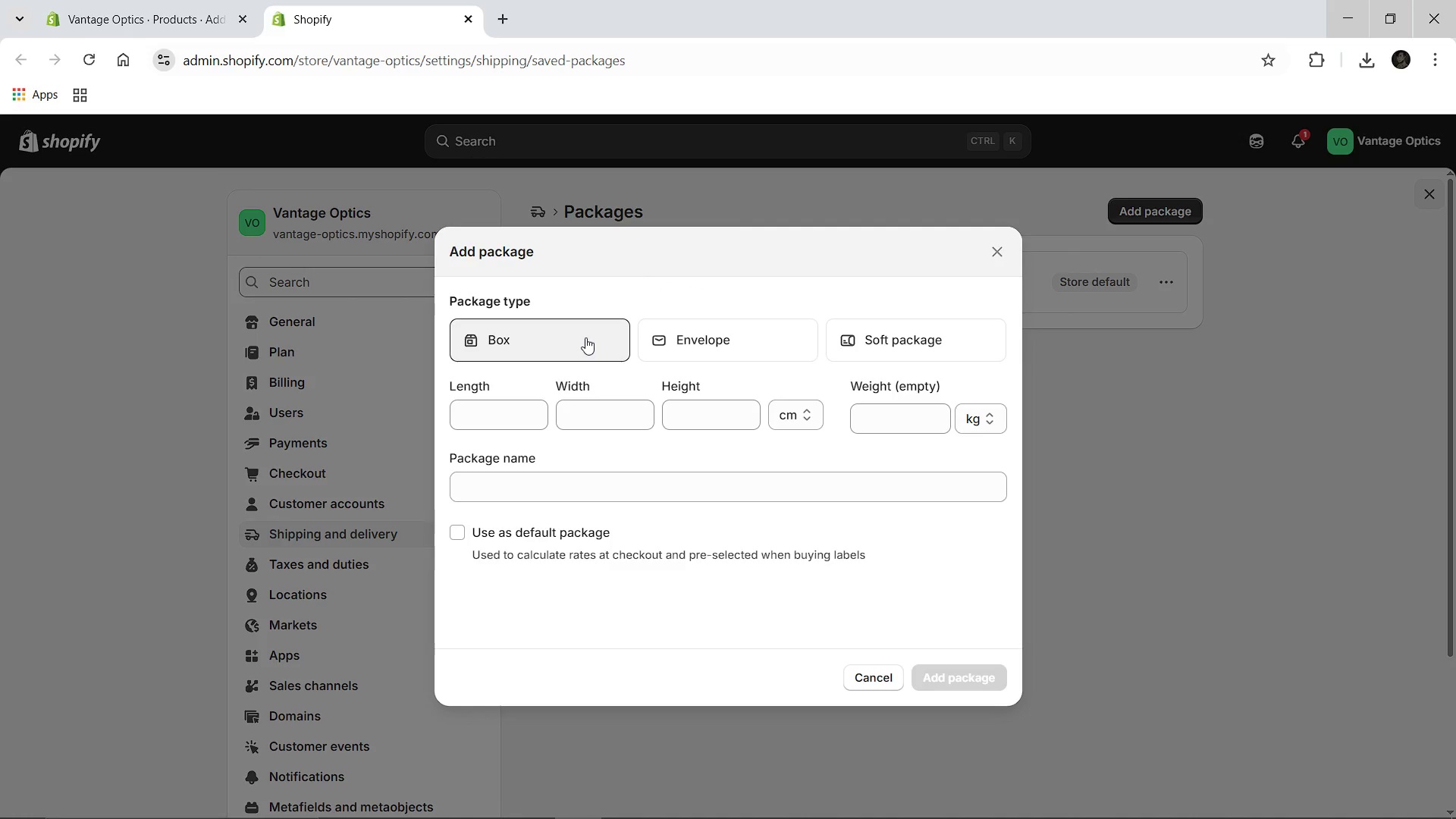 
triple_click([585, 337])
 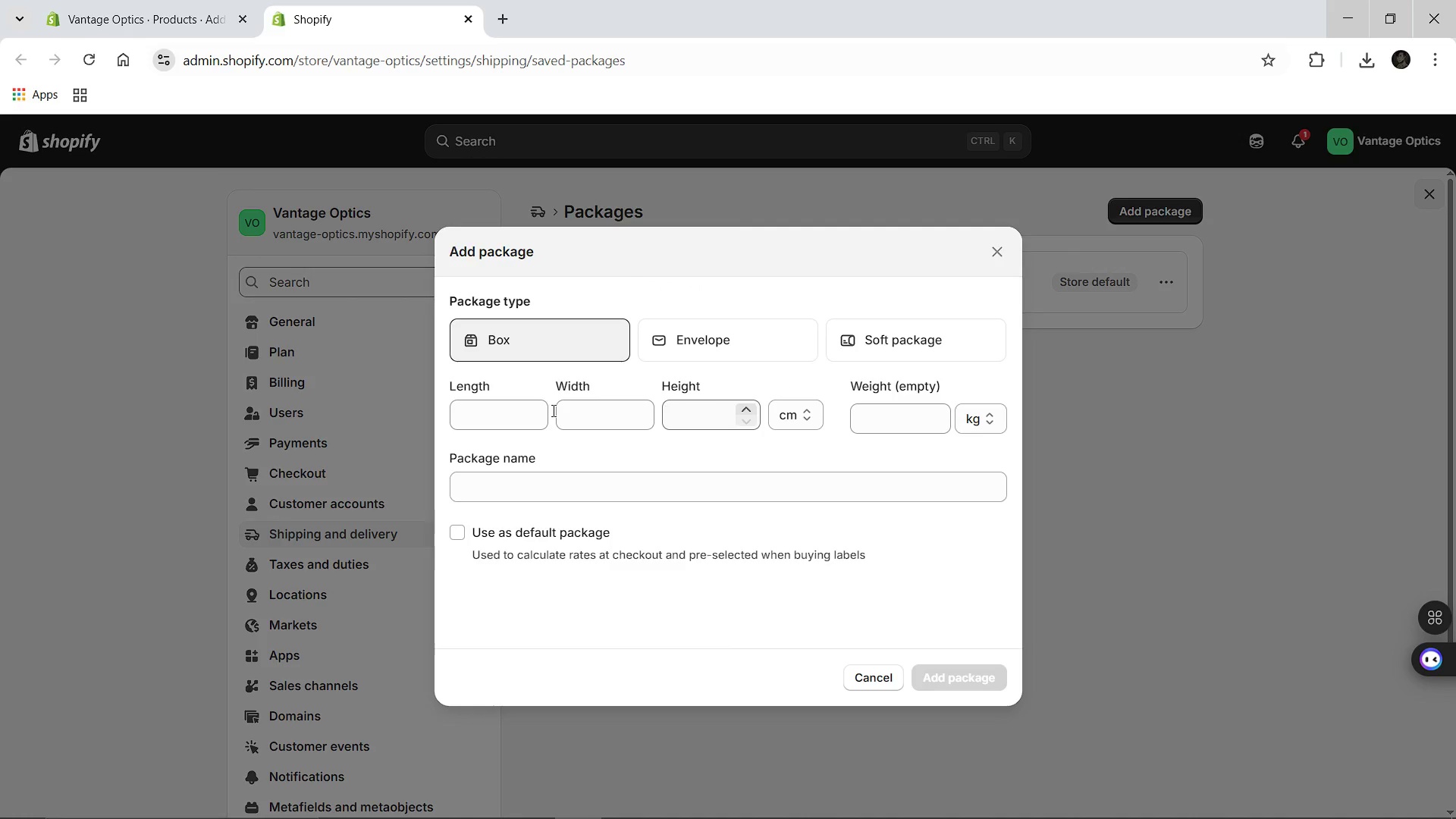 
left_click([551, 410])
 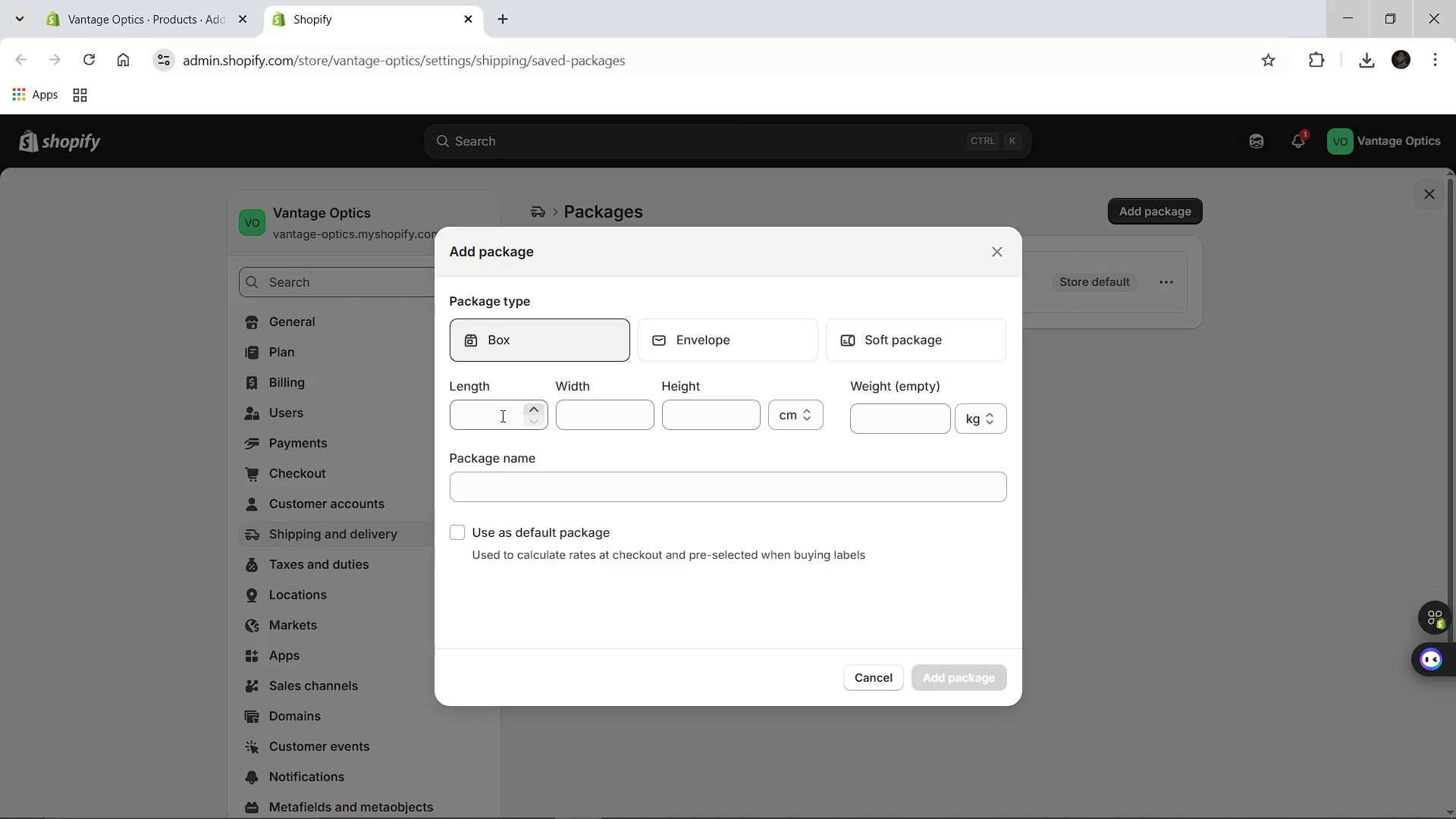 
left_click([501, 416])
 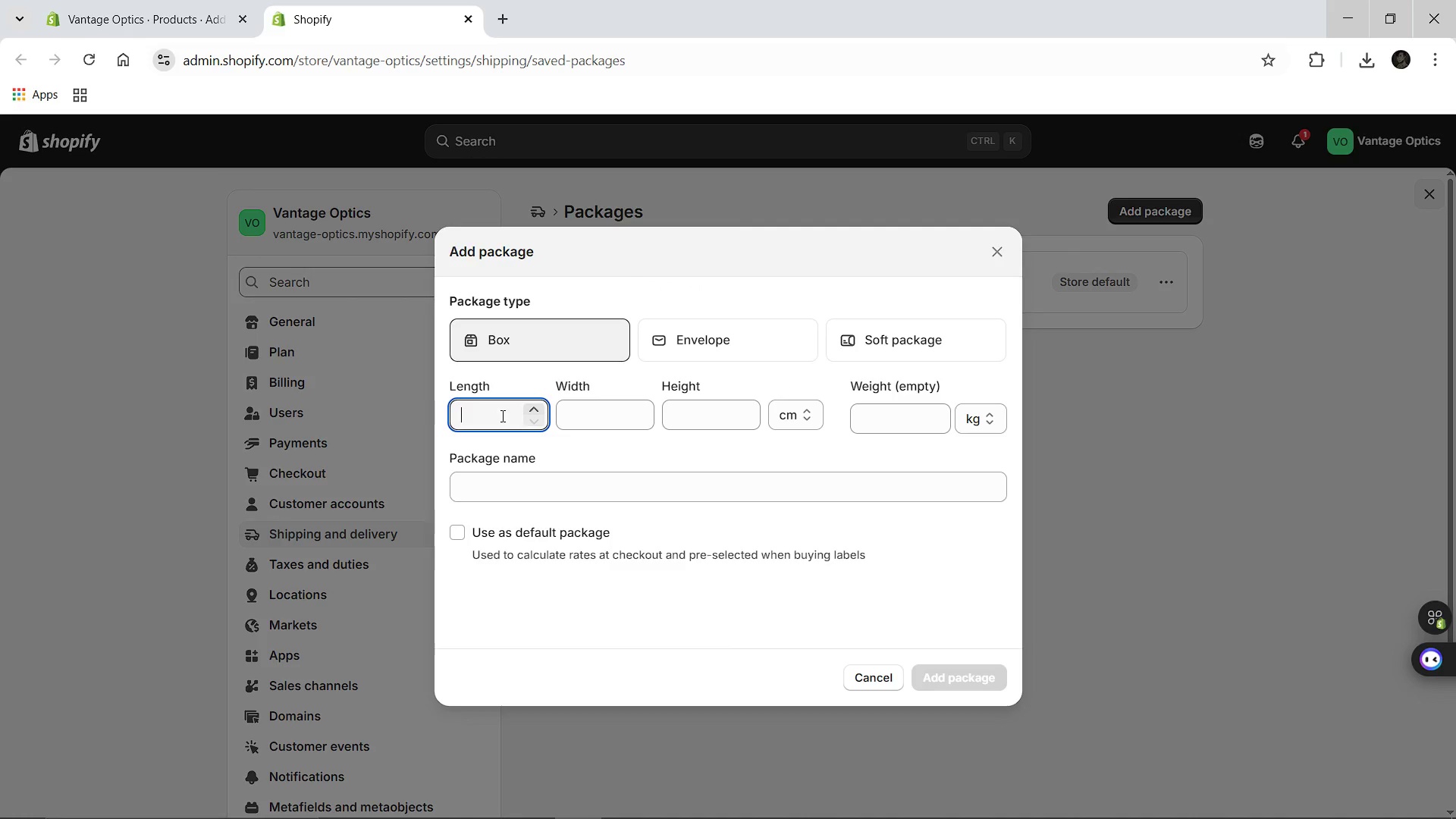 
type(1)
key(Backspace)
type(250)
 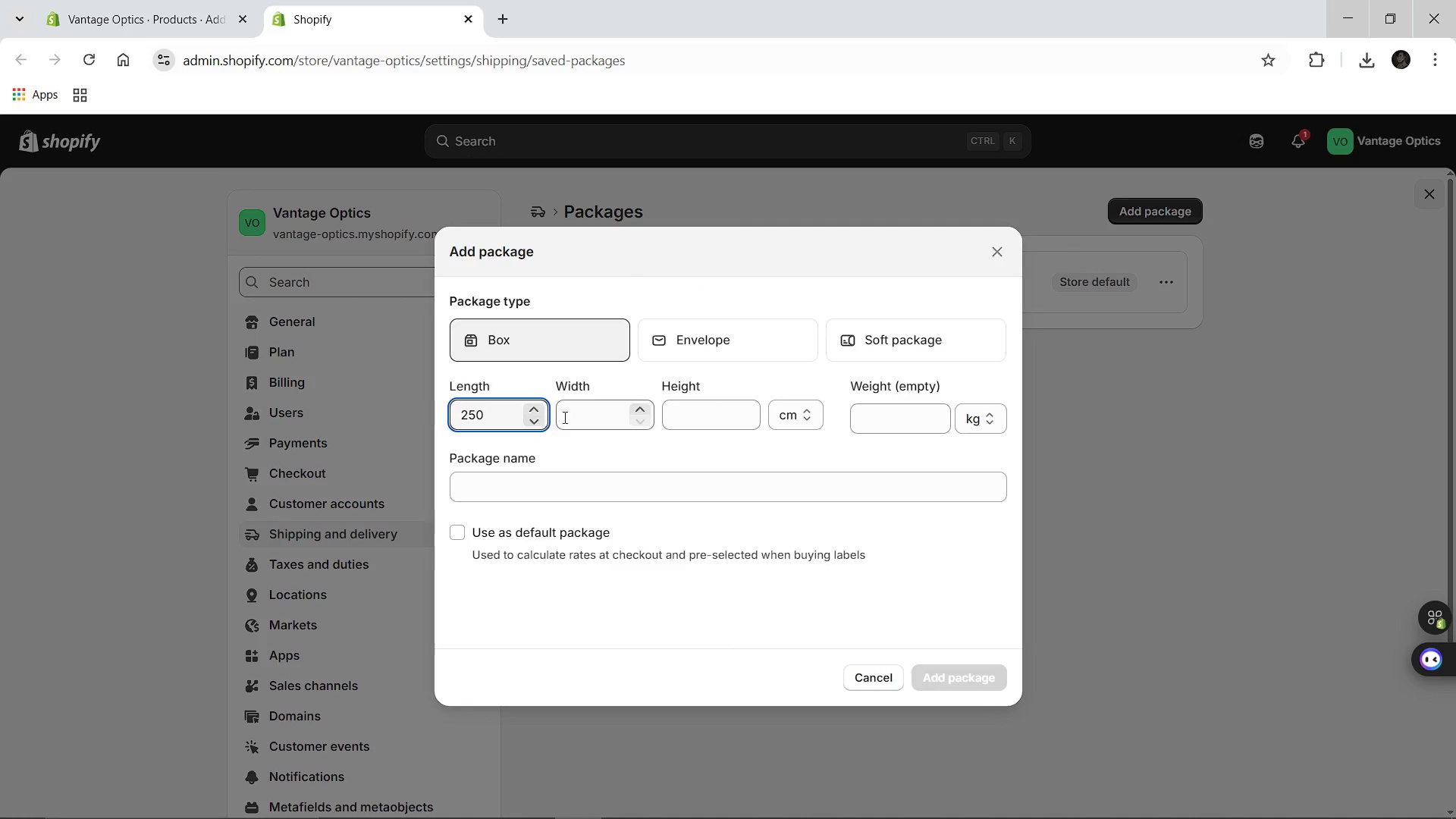 
left_click([566, 417])
 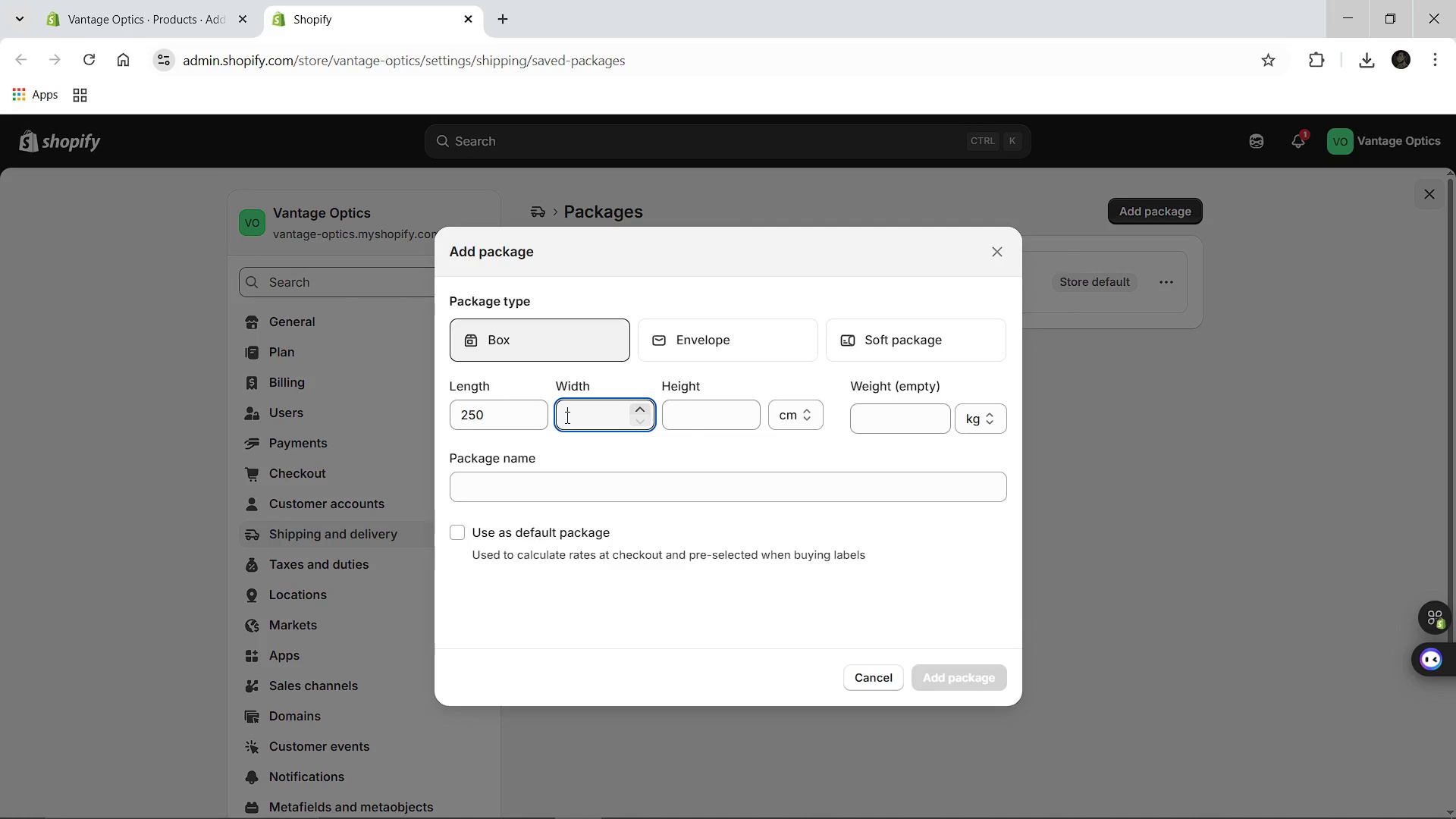 
type(120)
 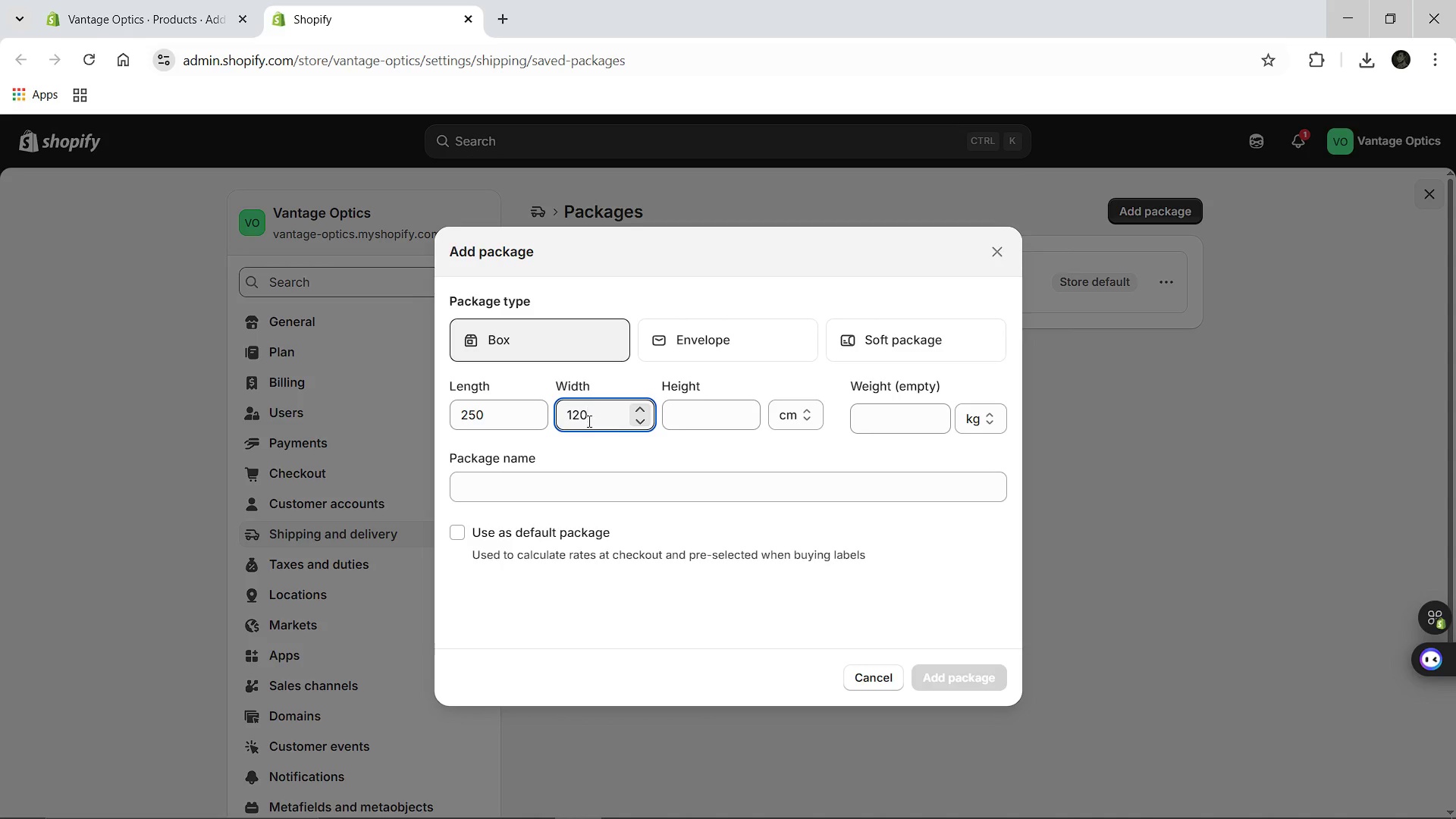 
left_click([710, 416])
 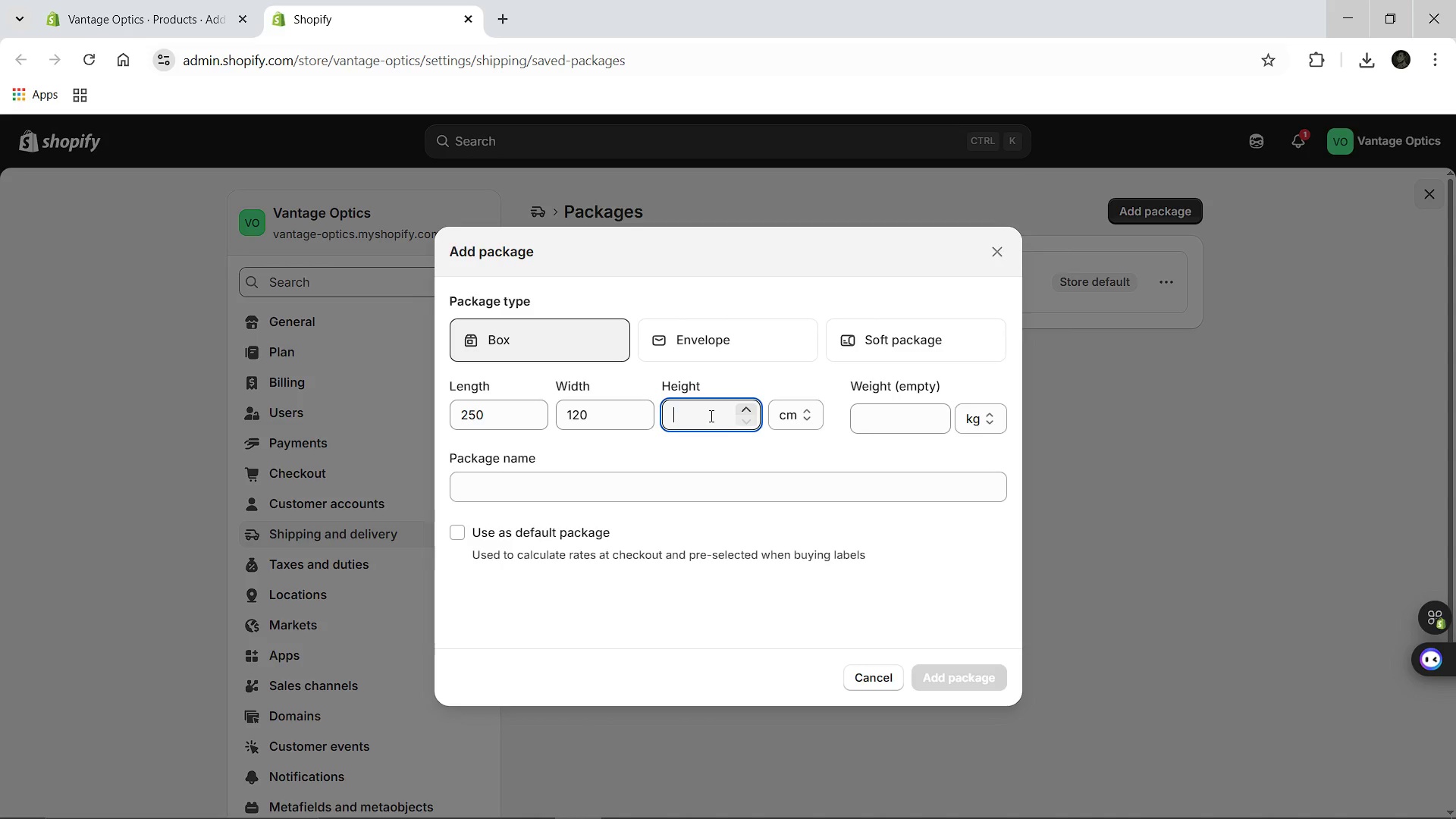 
type(110)
 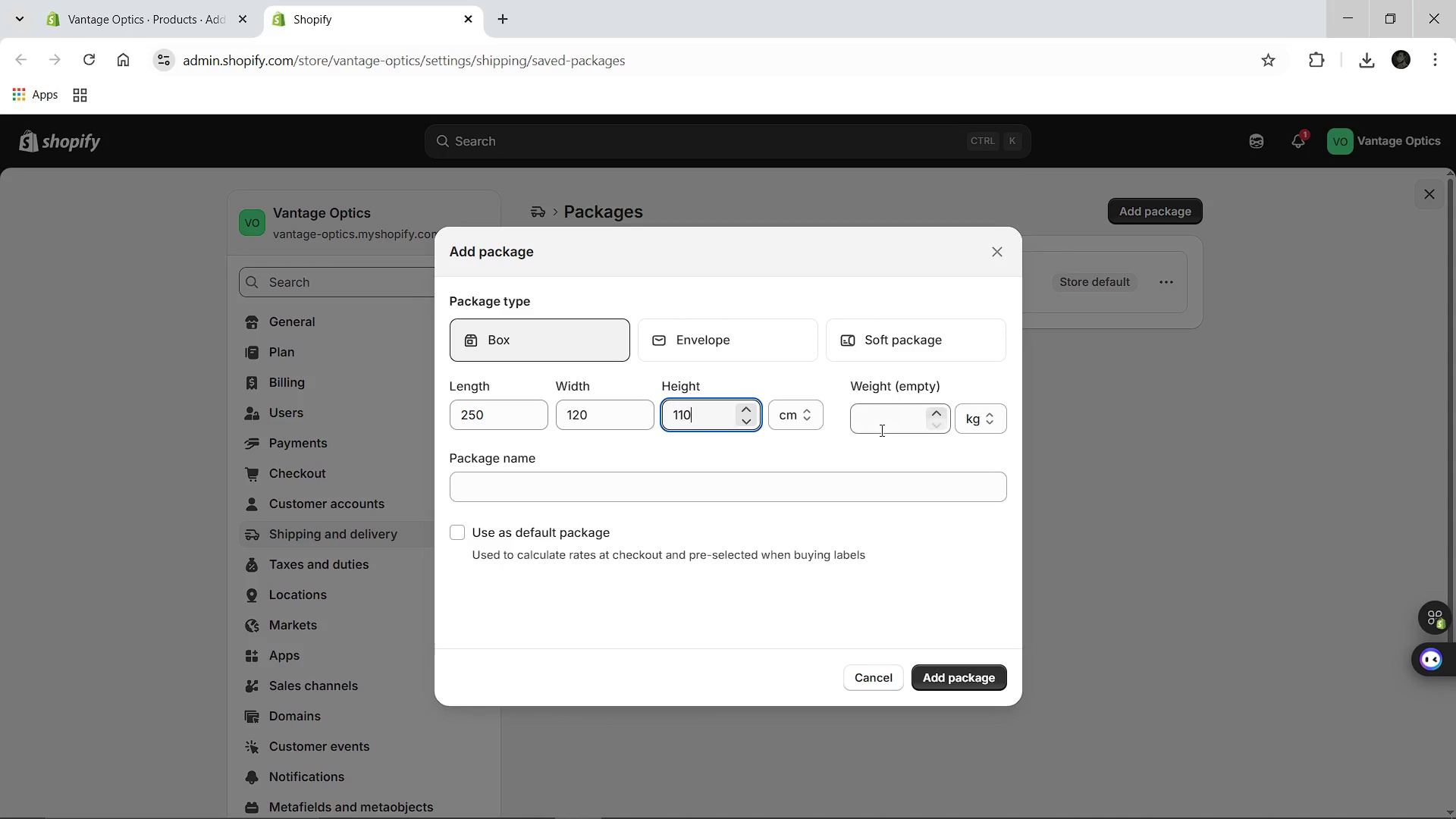 
left_click([880, 426])
 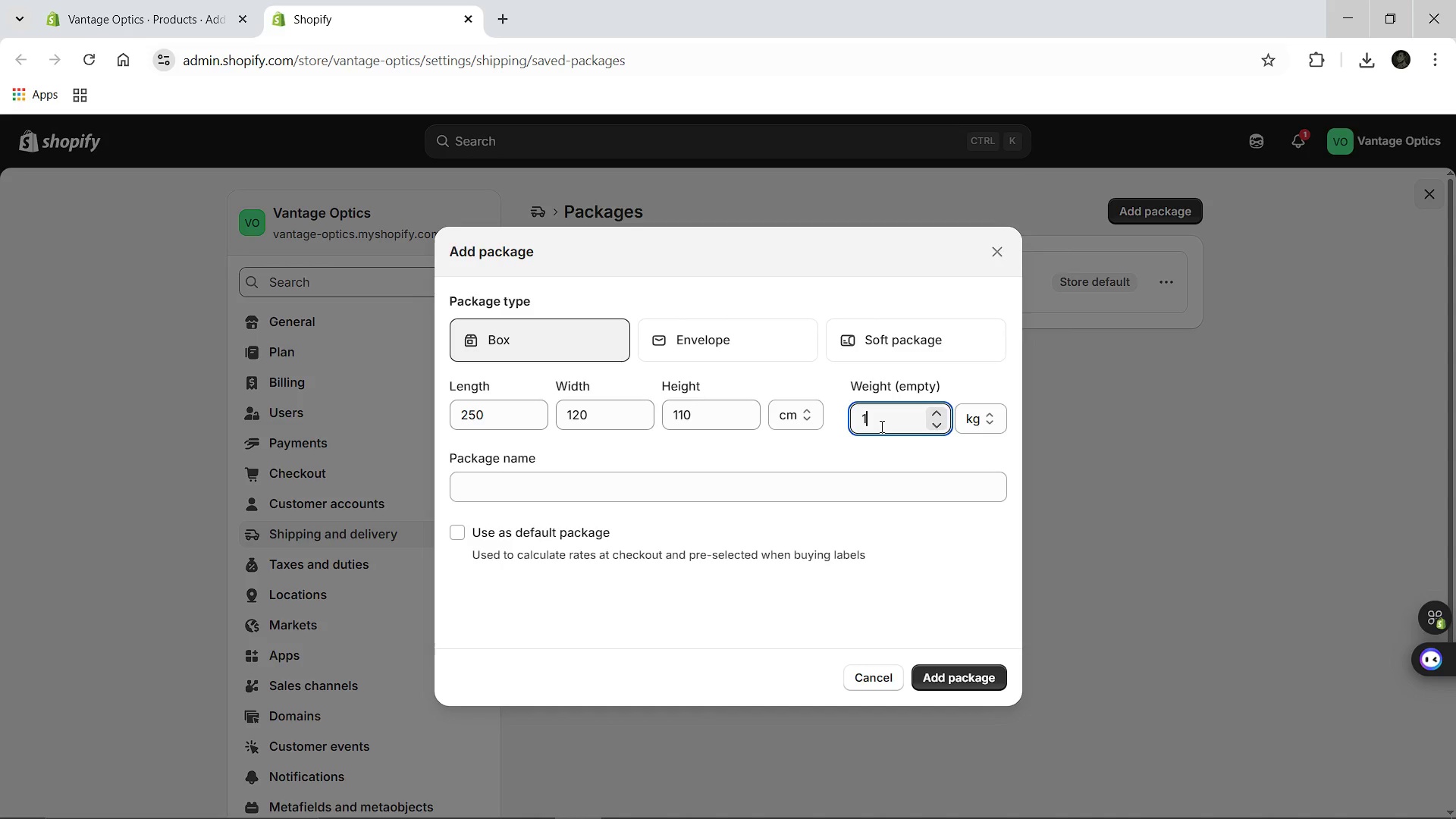 
type(18)
key(Backspace)
type(7)
 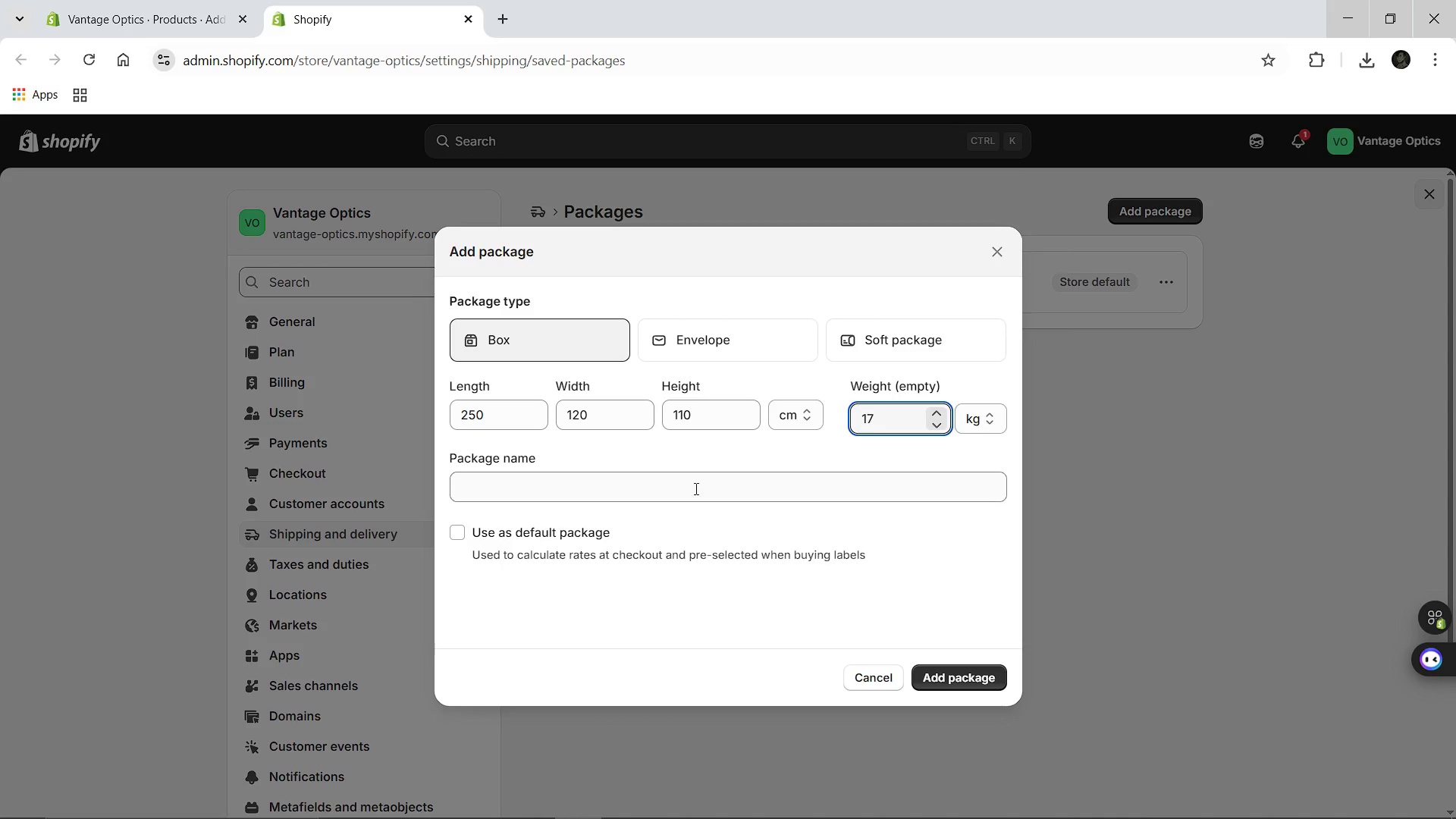 
left_click([684, 489])
 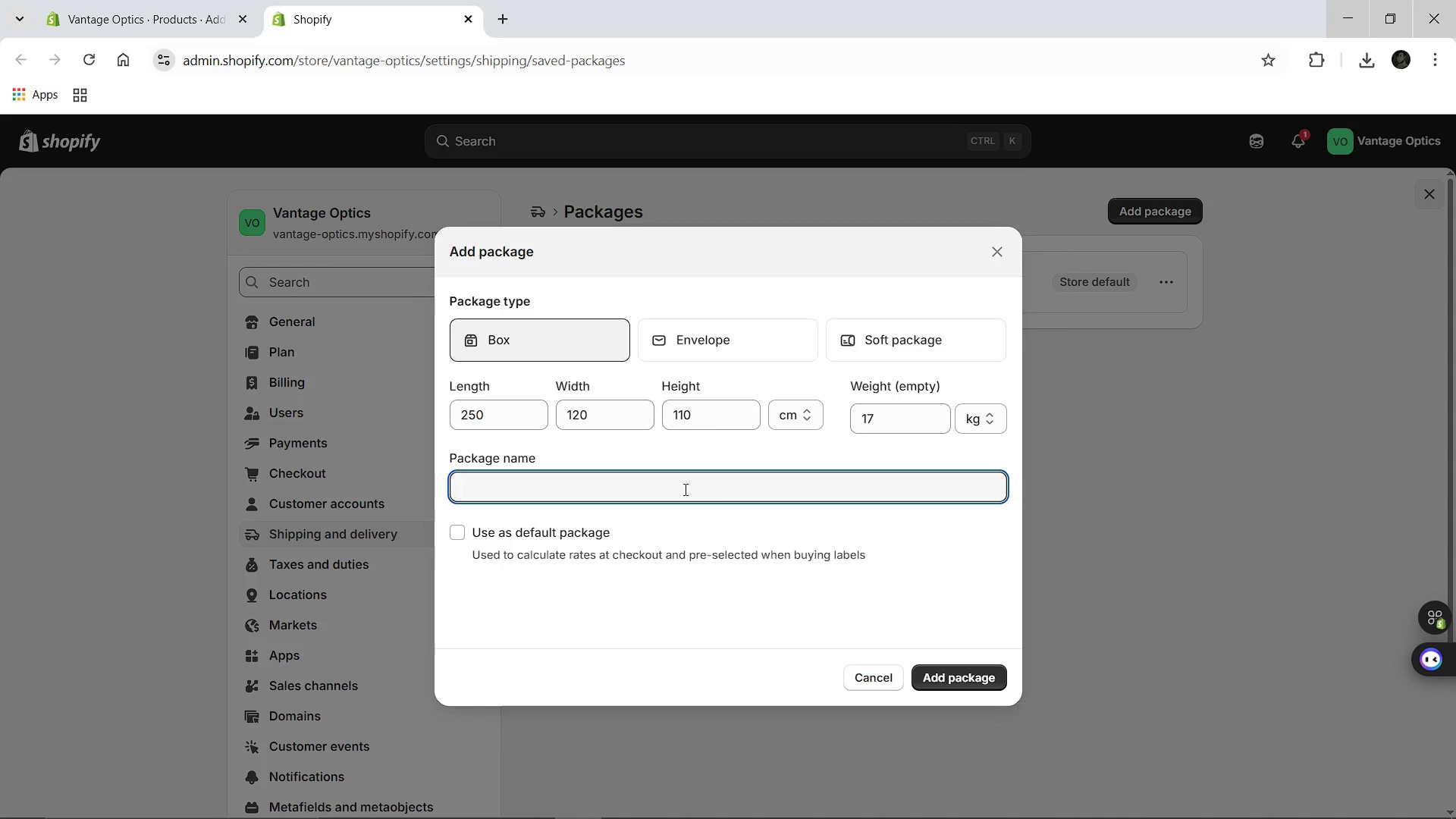 
hold_key(key=ShiftLeft, duration=1.5)
 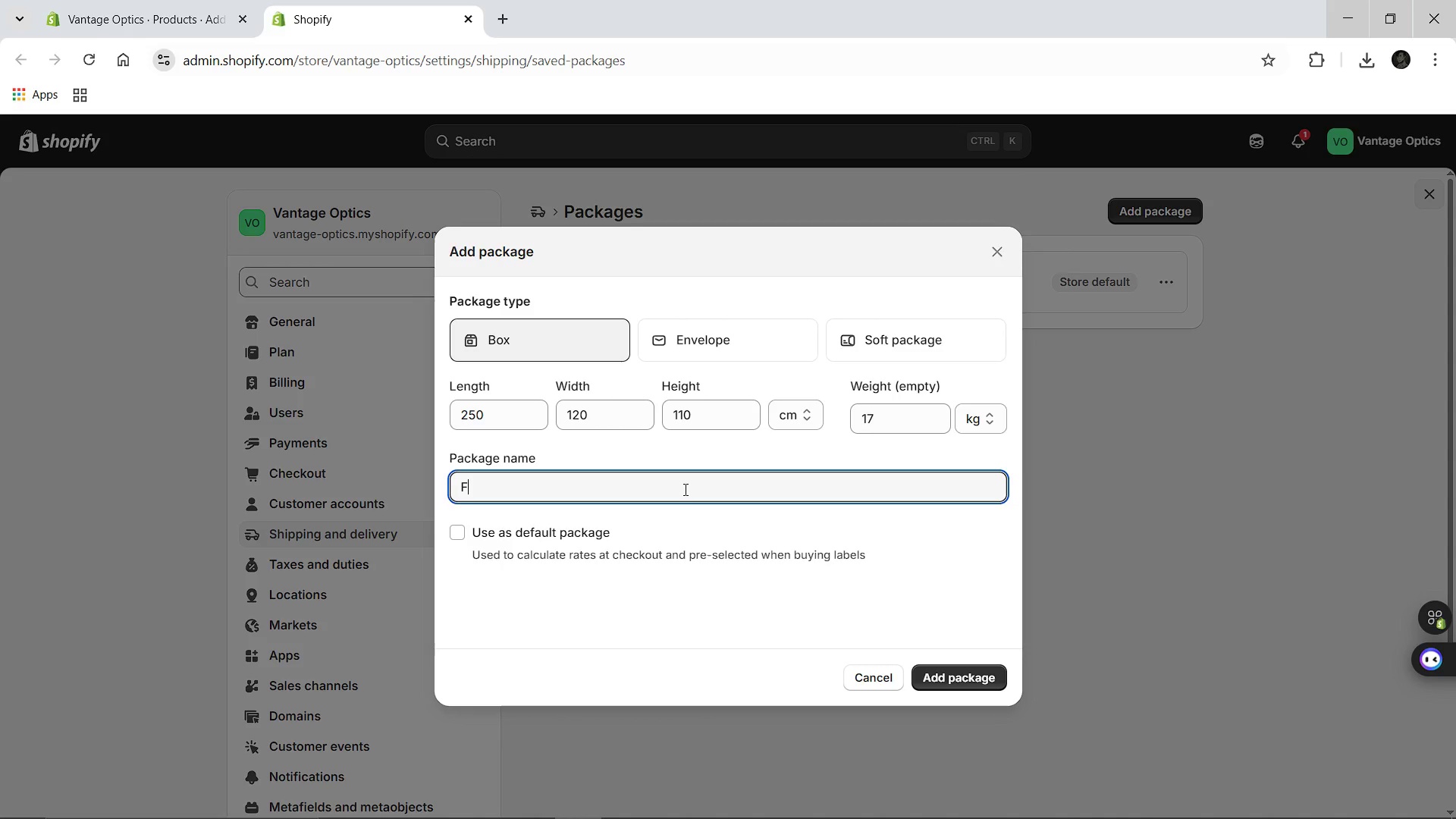 
type(Fragile/Heavy Items)
 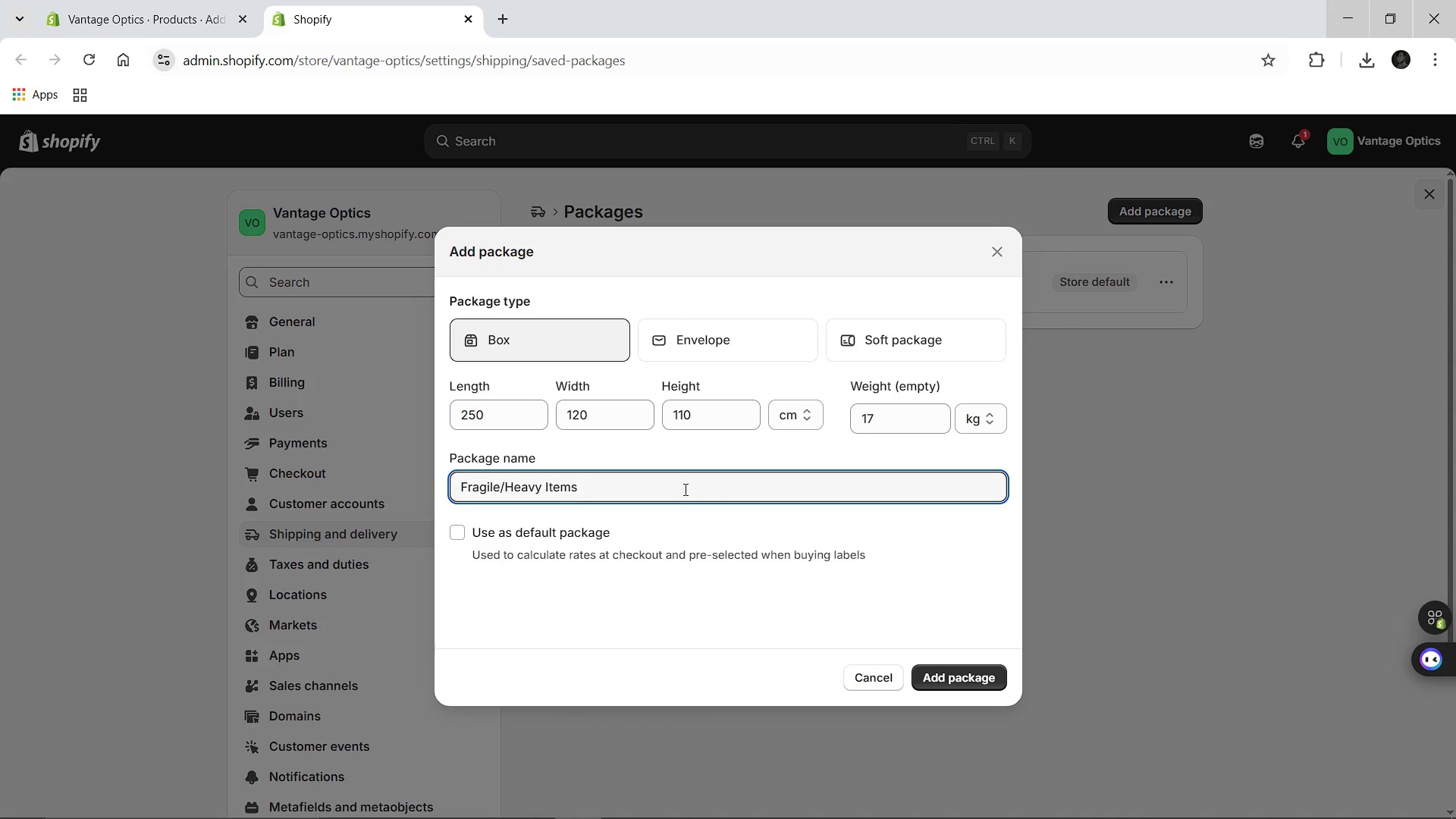 
left_click([952, 676])
 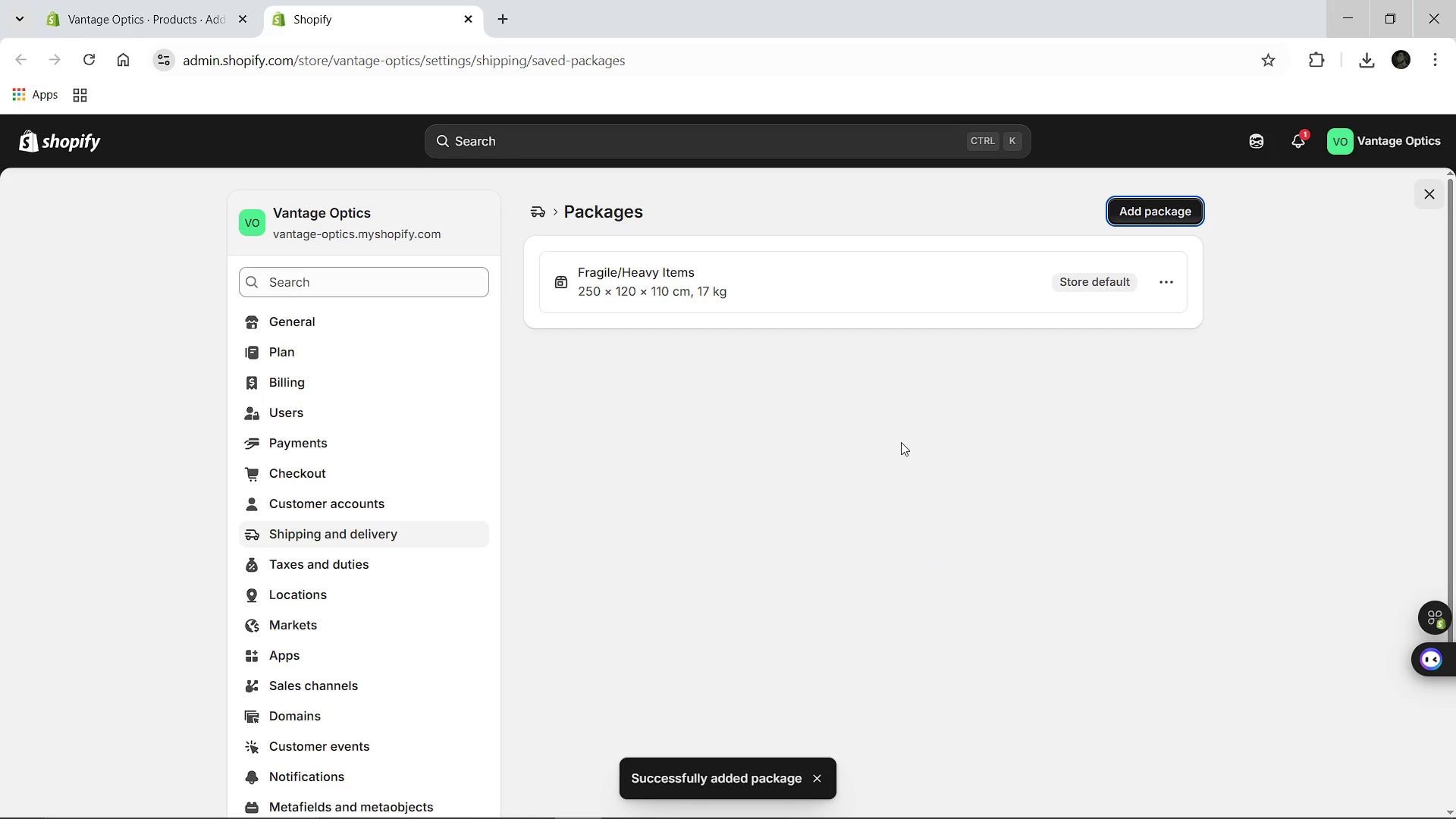 
left_click([735, 279])
 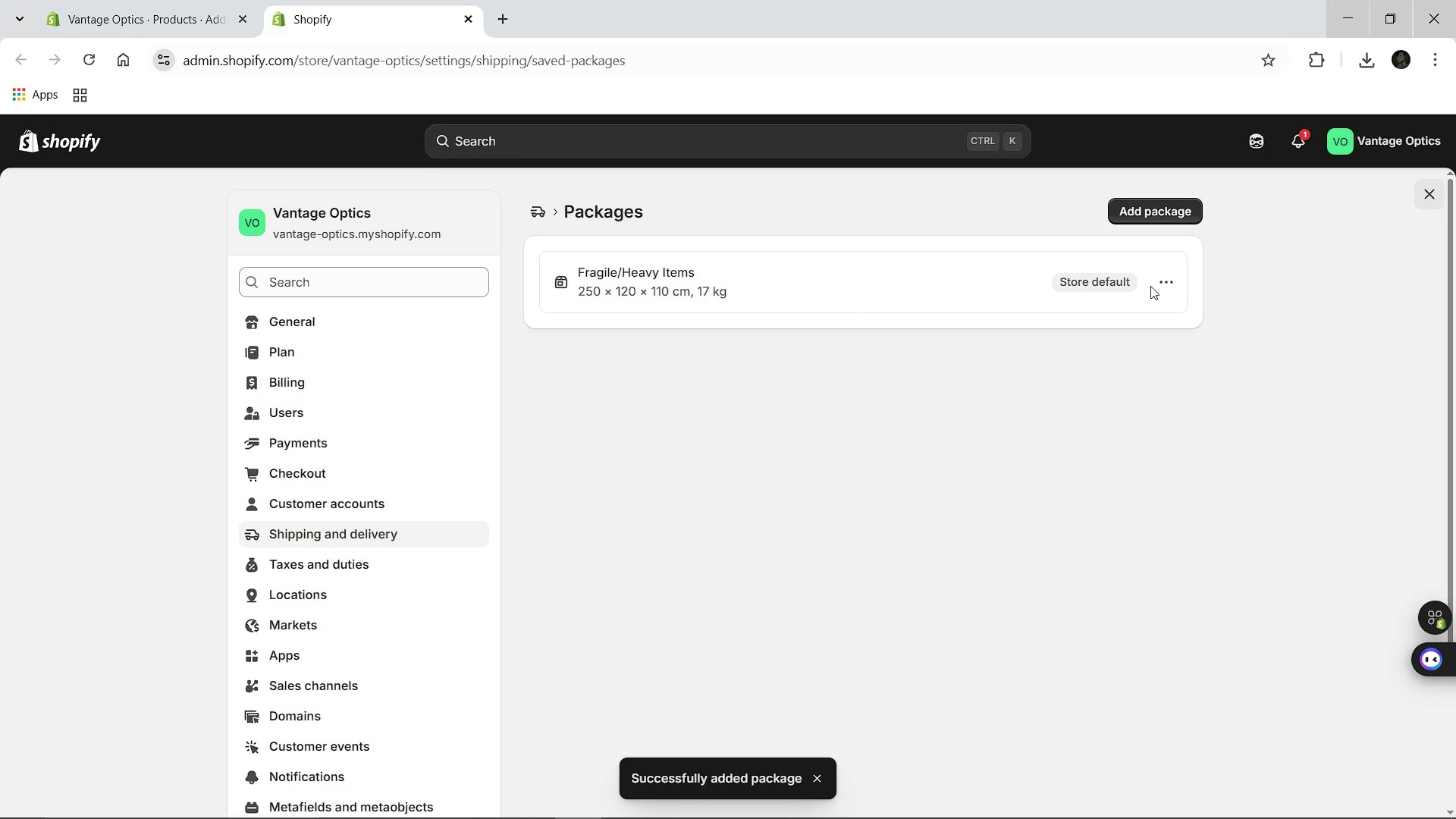 
left_click([1163, 284])
 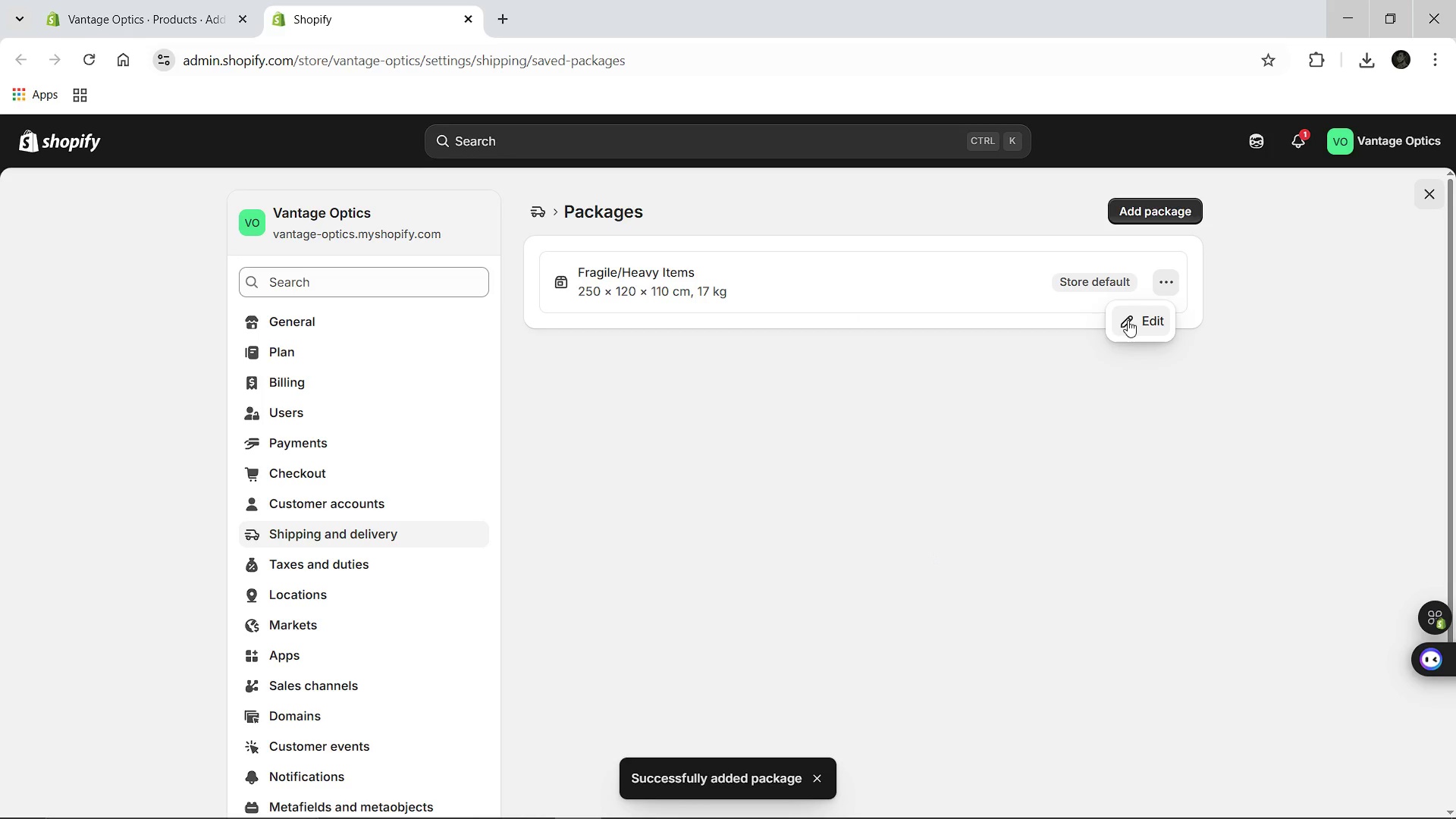 
left_click([1128, 320])
 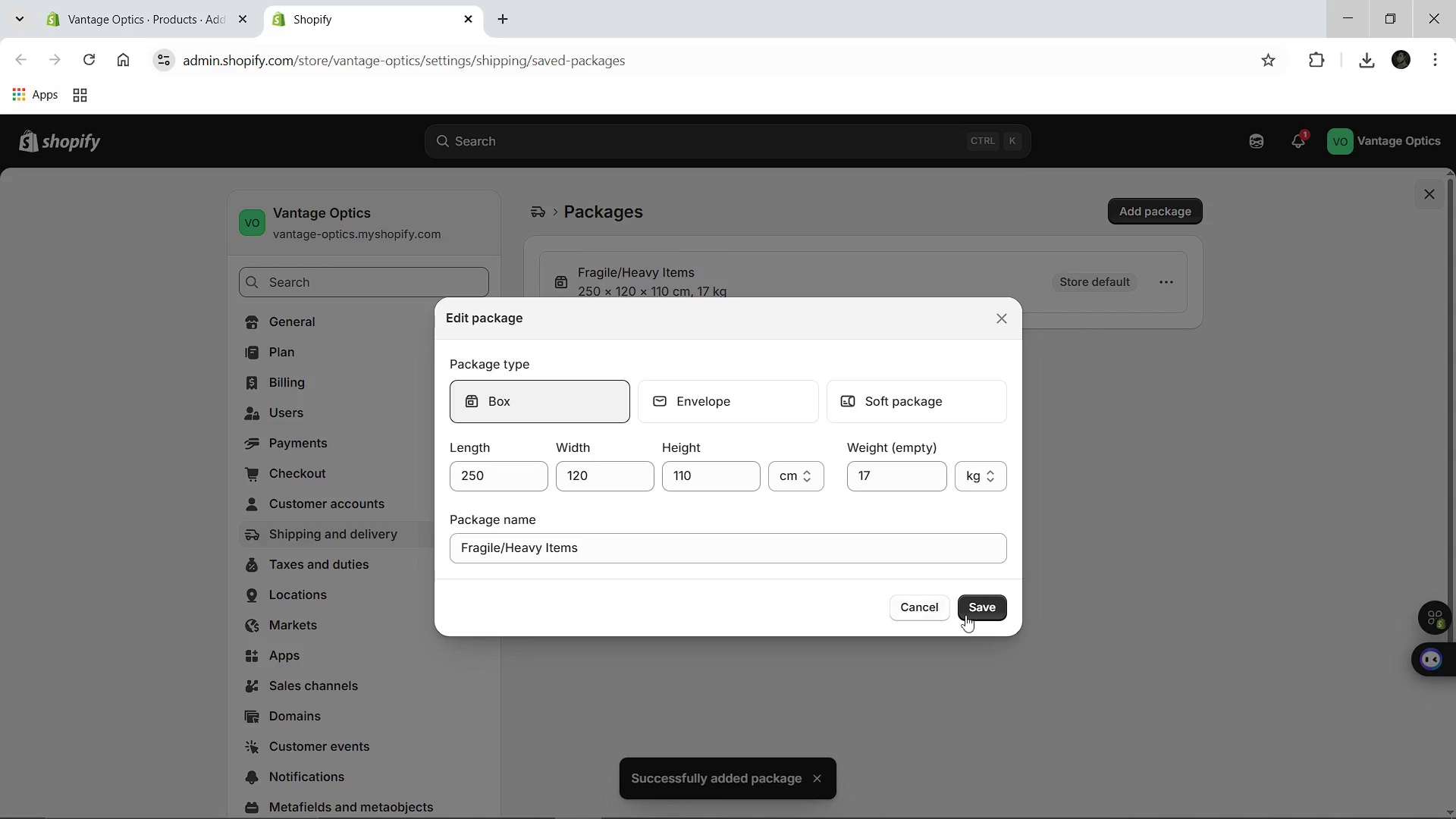 
left_click([982, 620])
 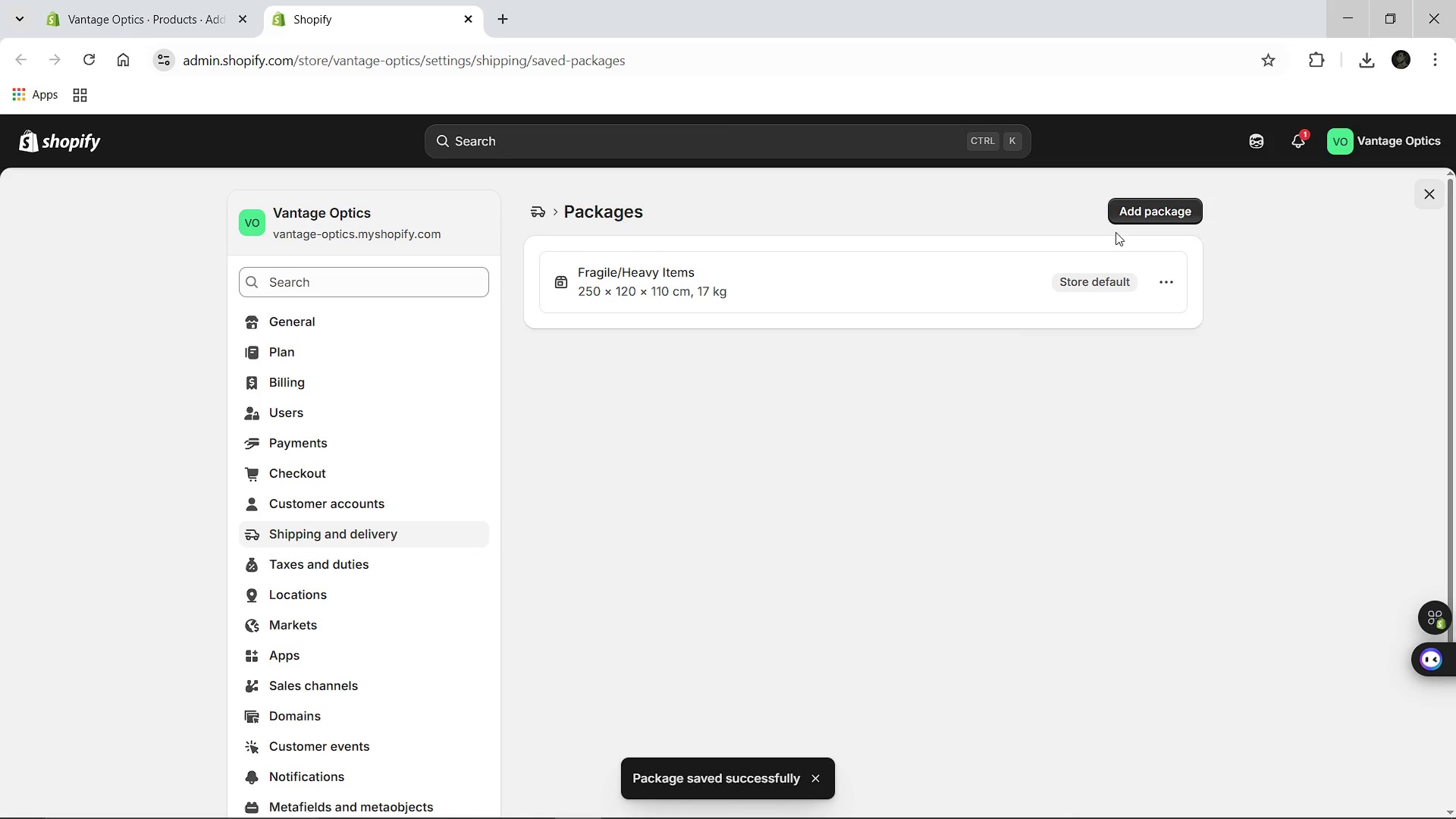 
left_click([1138, 221])
 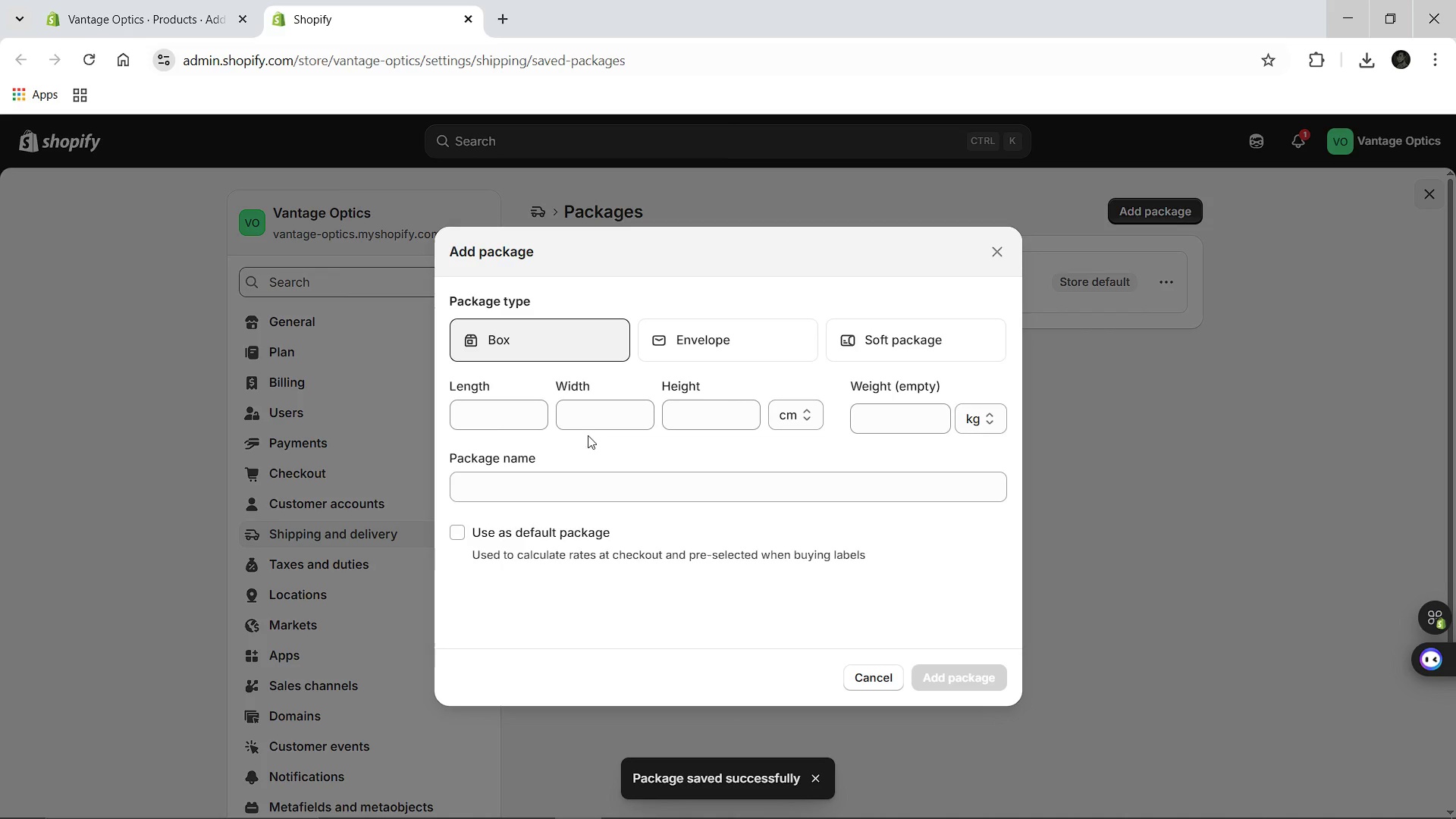 
left_click([494, 425])
 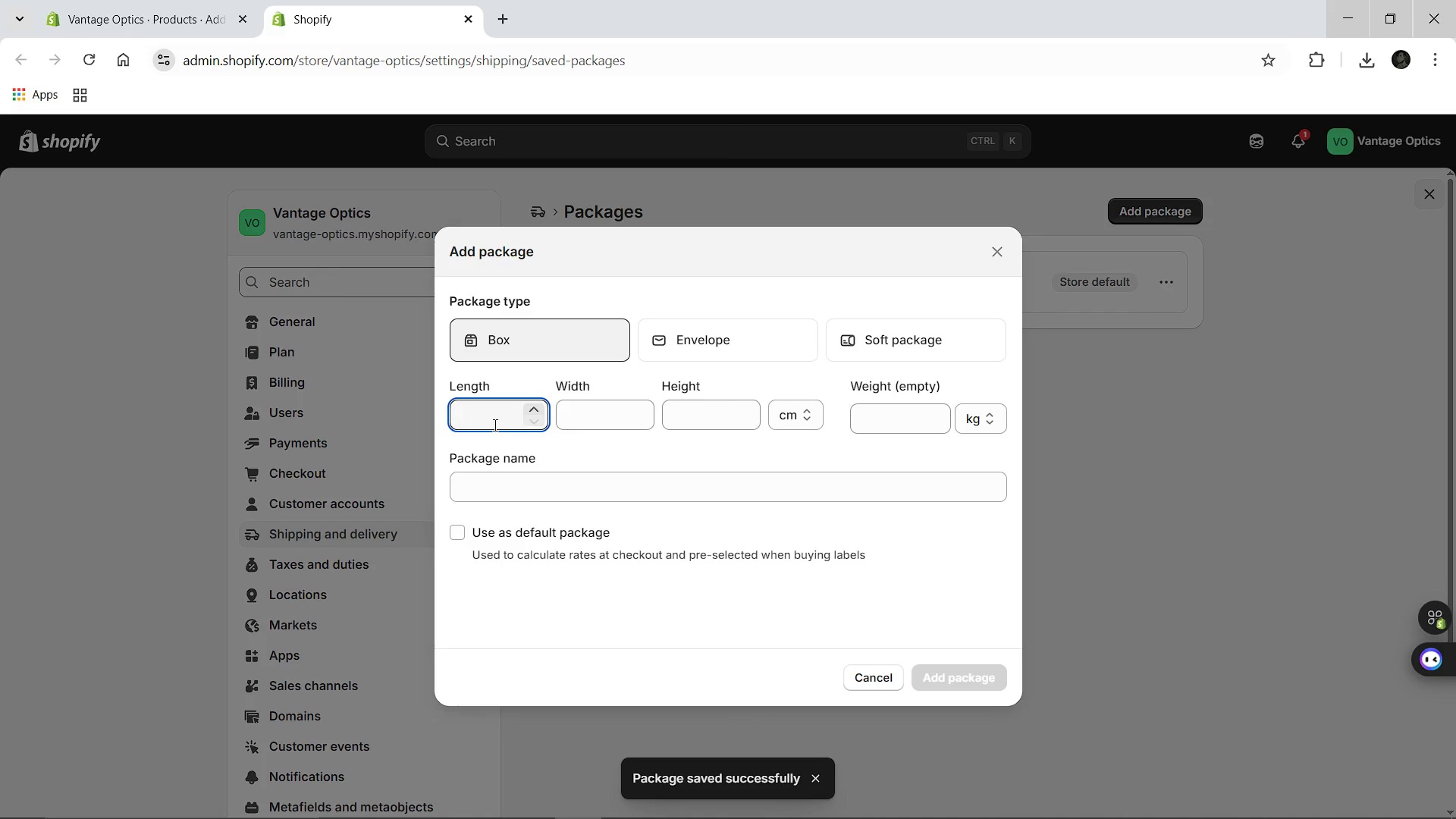 
type(20)
 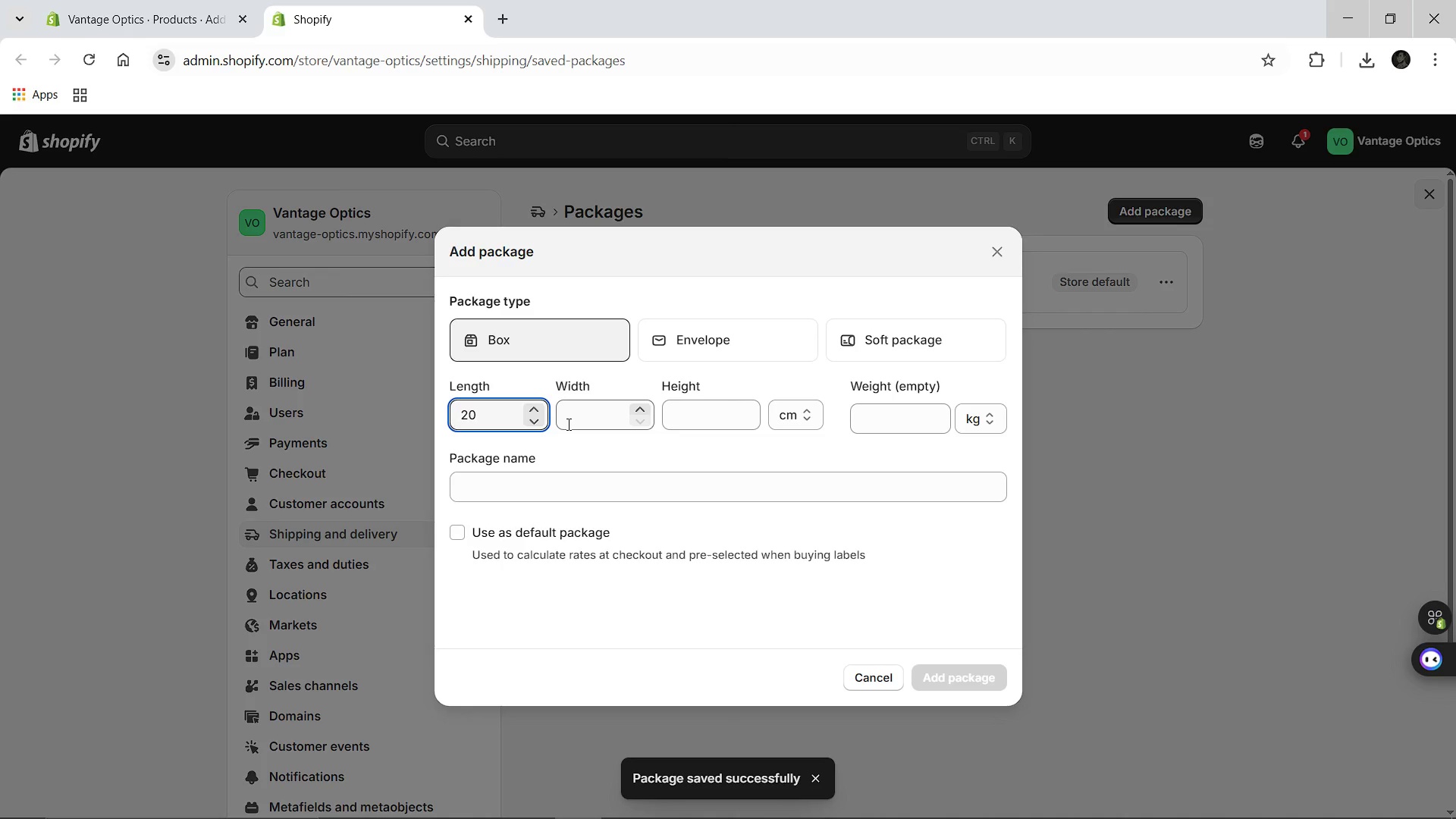 
left_click([567, 424])
 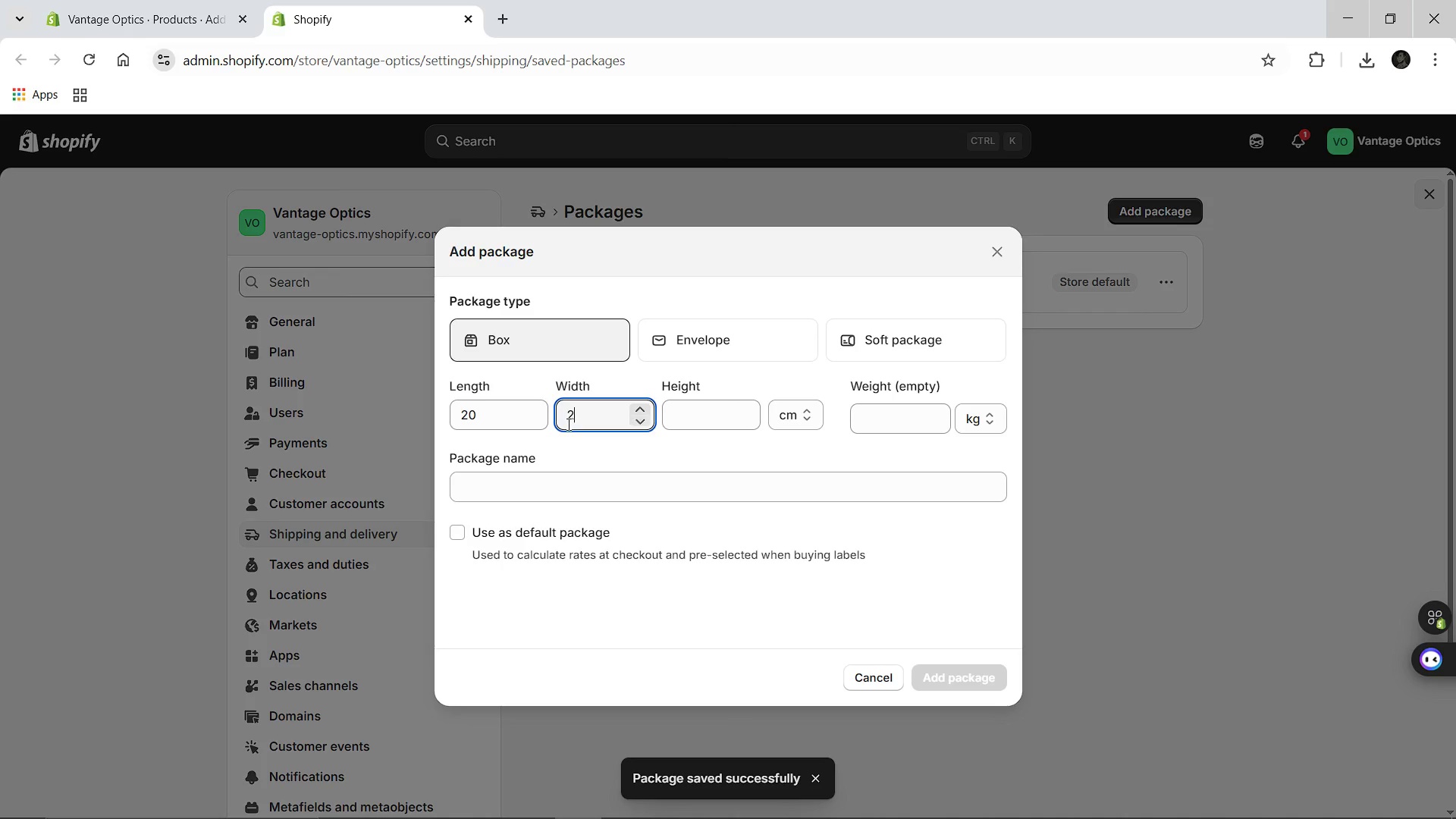 
type(20)
 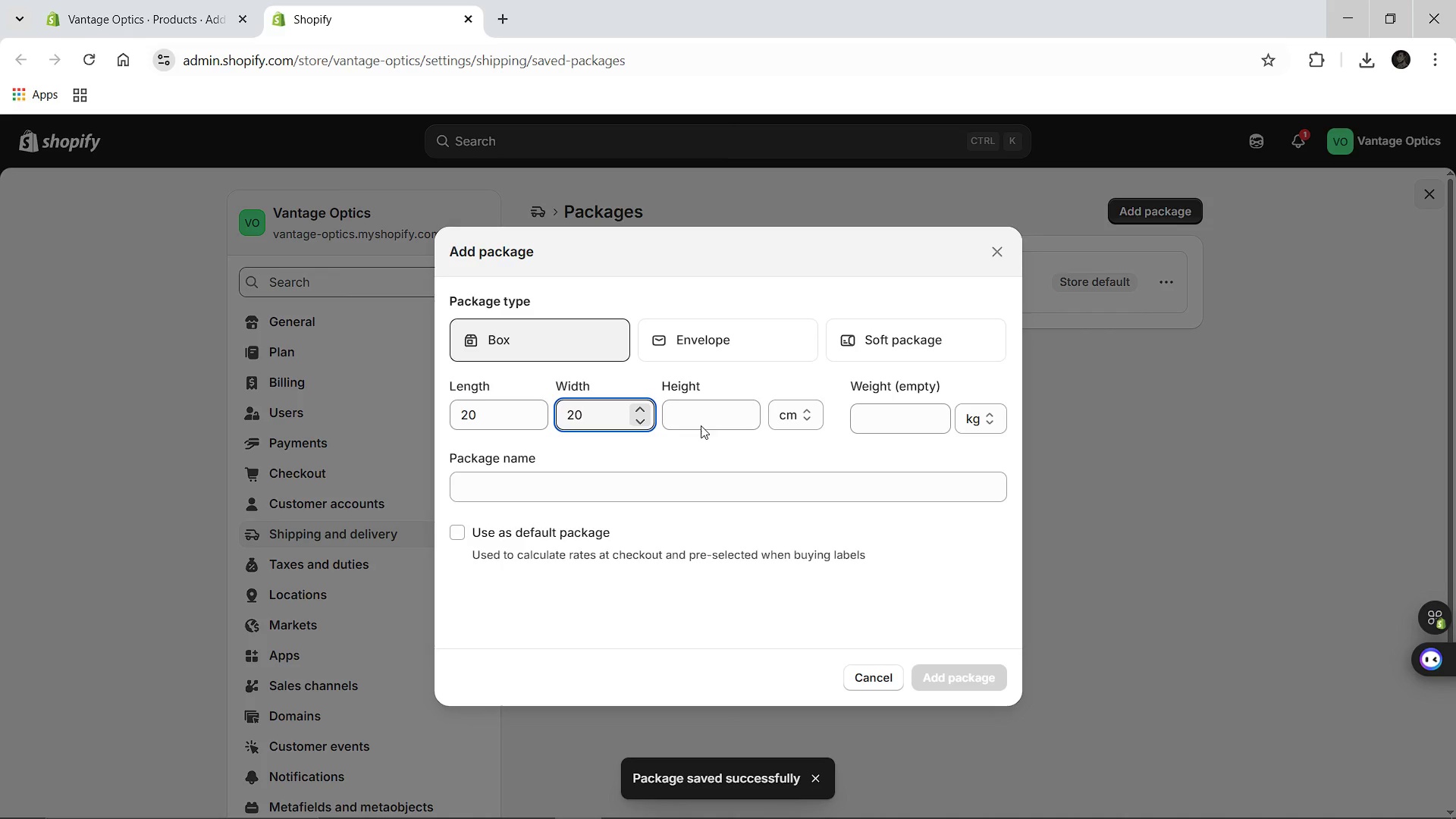 
left_click([703, 412])
 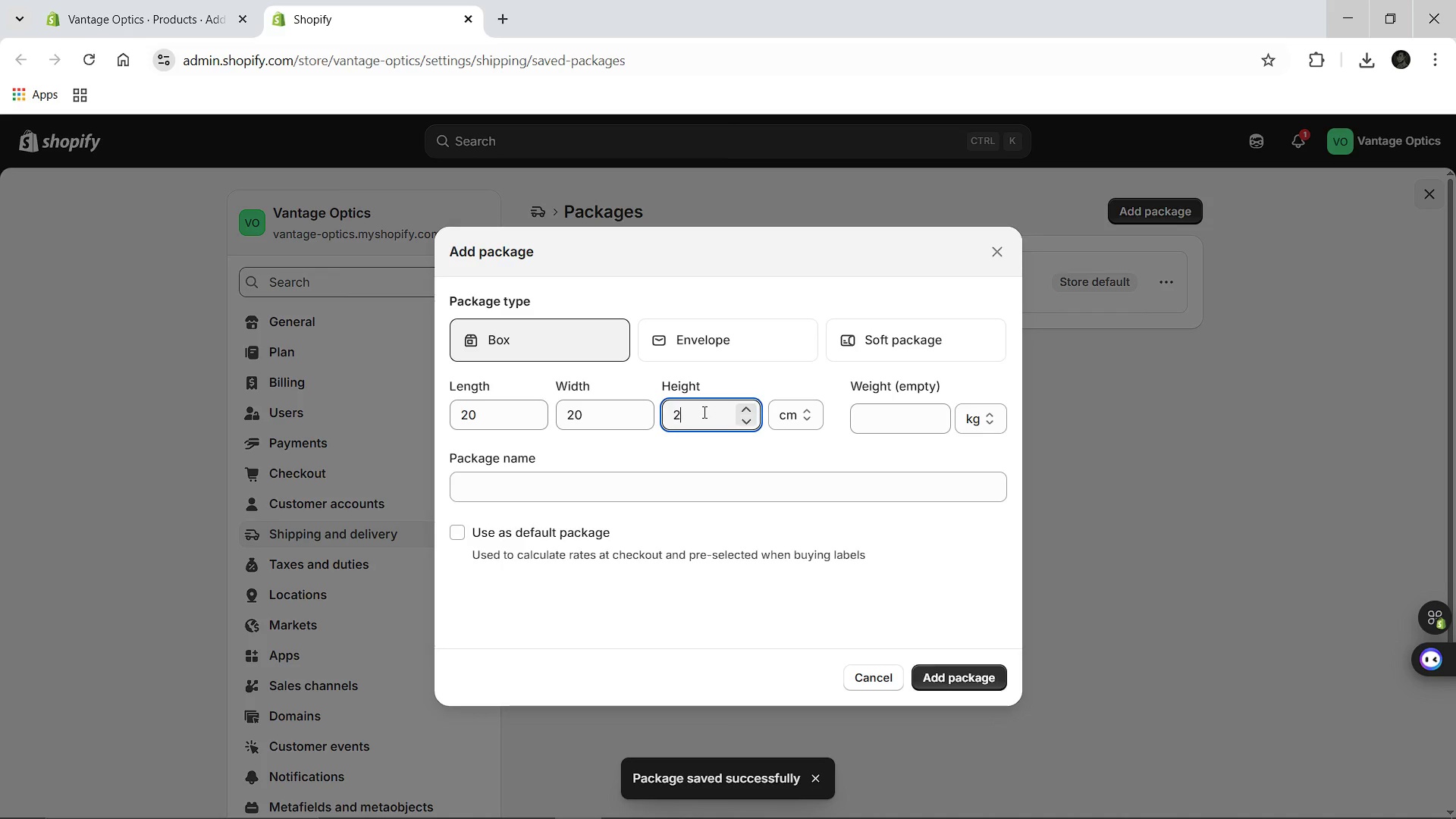 
type(20)
 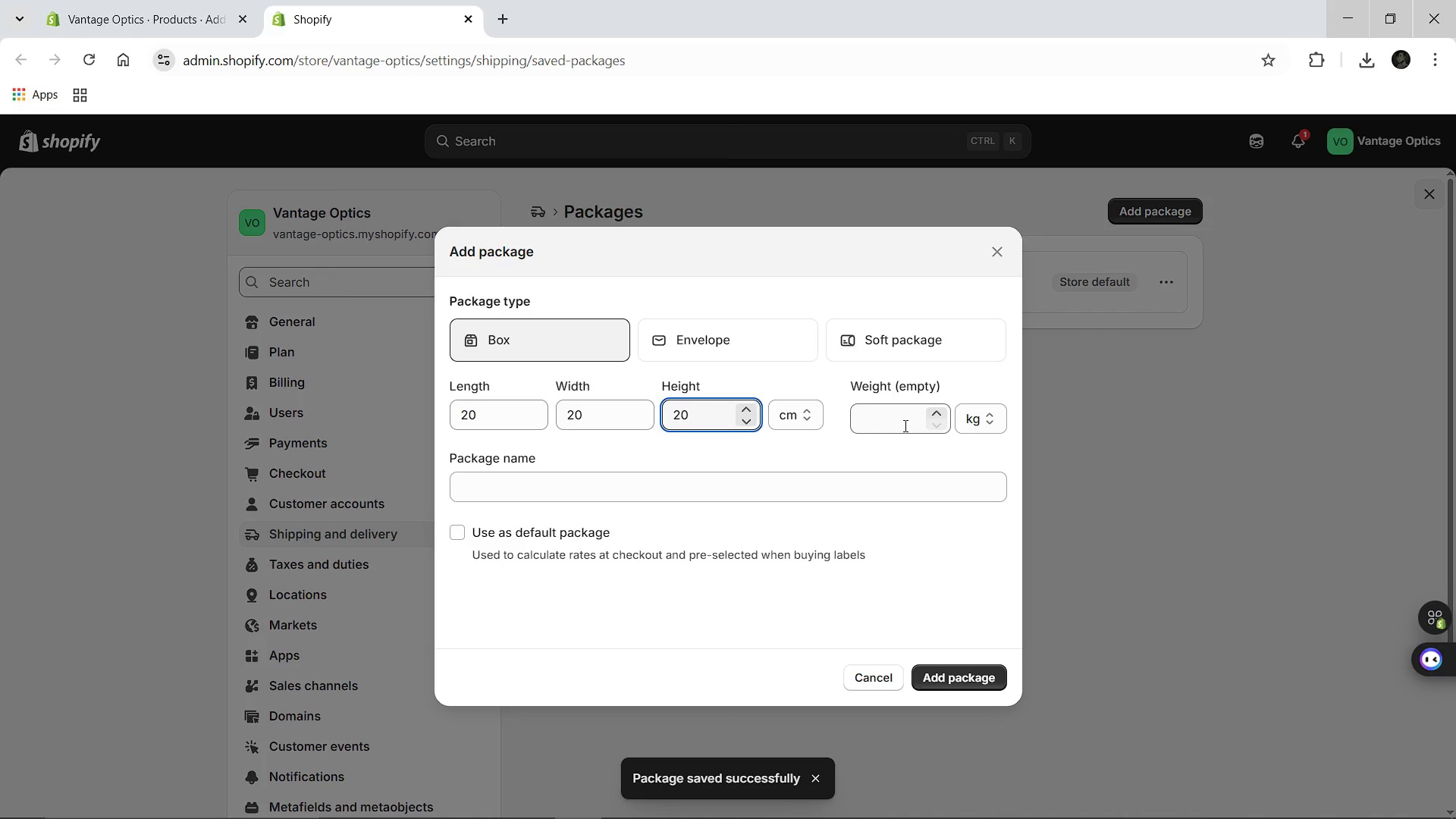 
left_click([904, 425])
 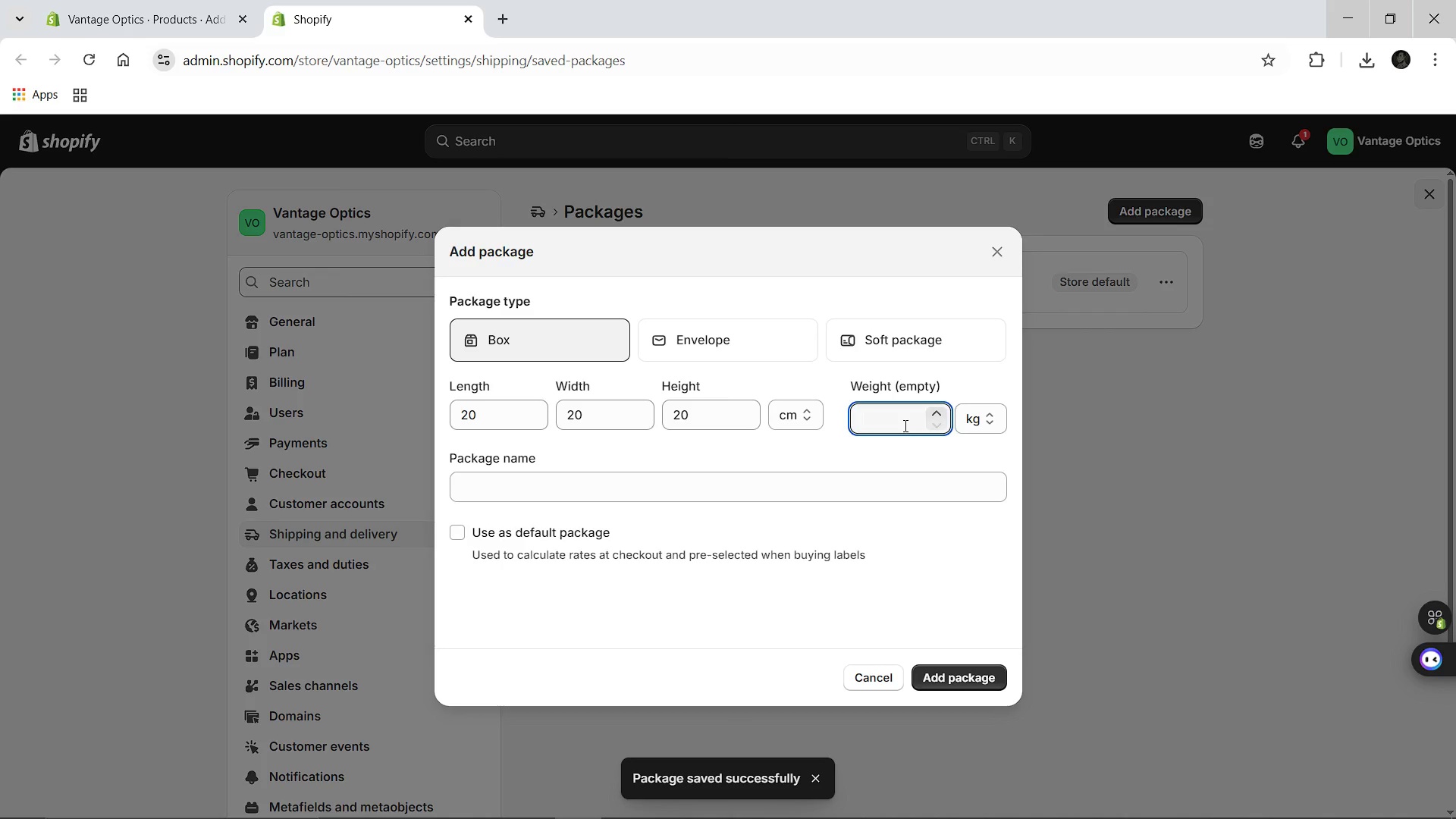 
key(5)
 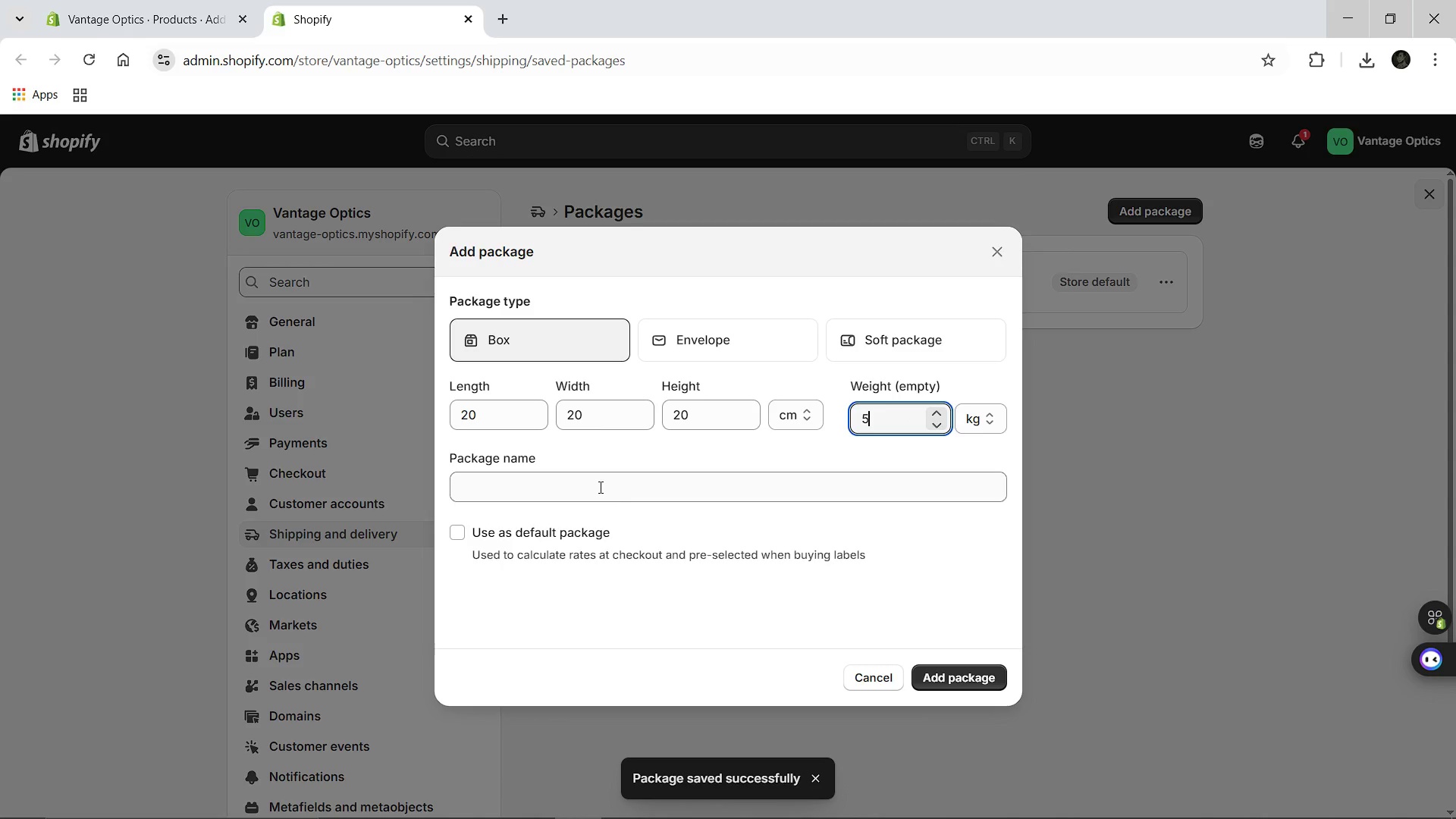 
left_click([598, 483])
 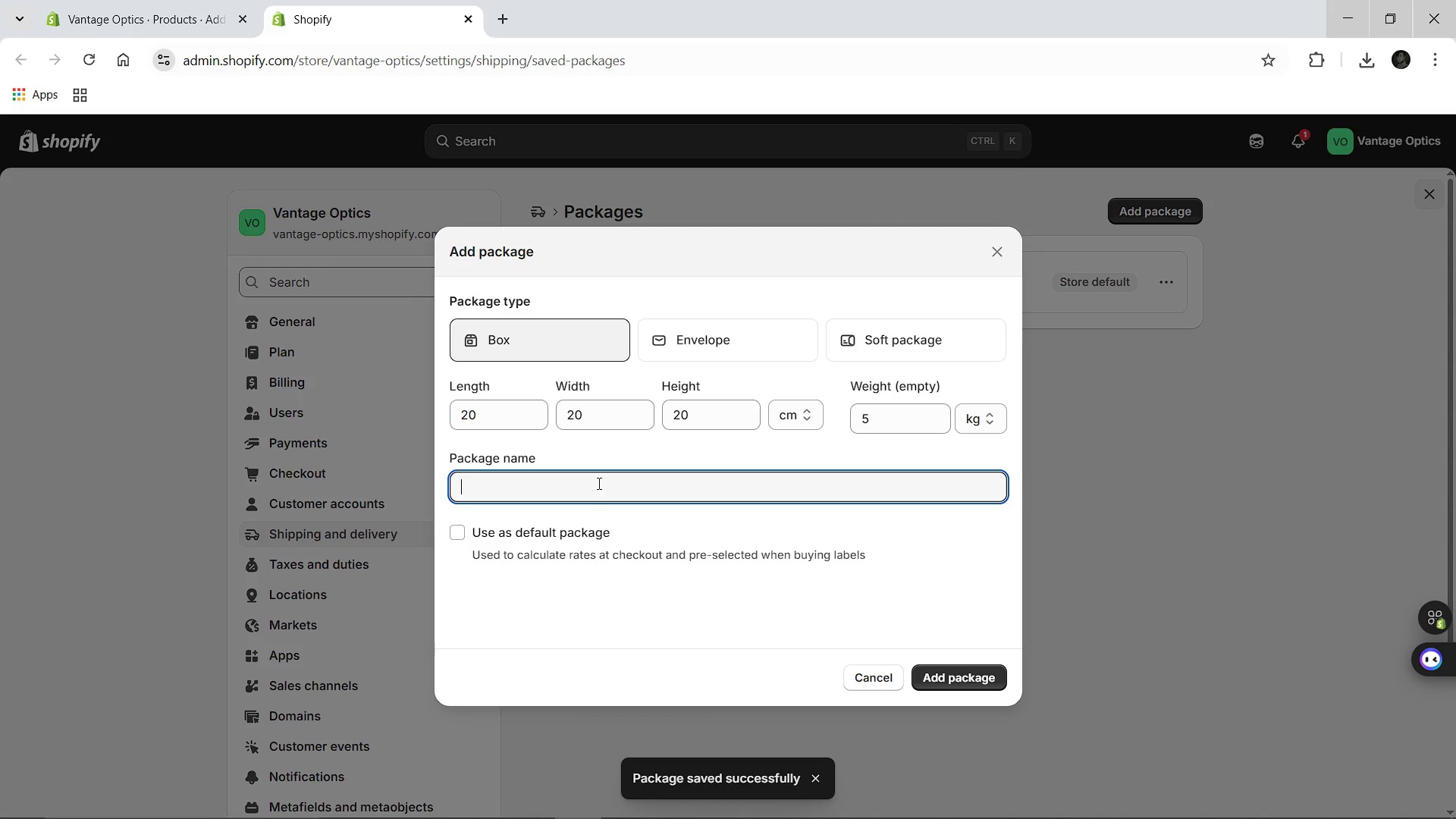 
hold_key(key=ShiftLeft, duration=1.5)
 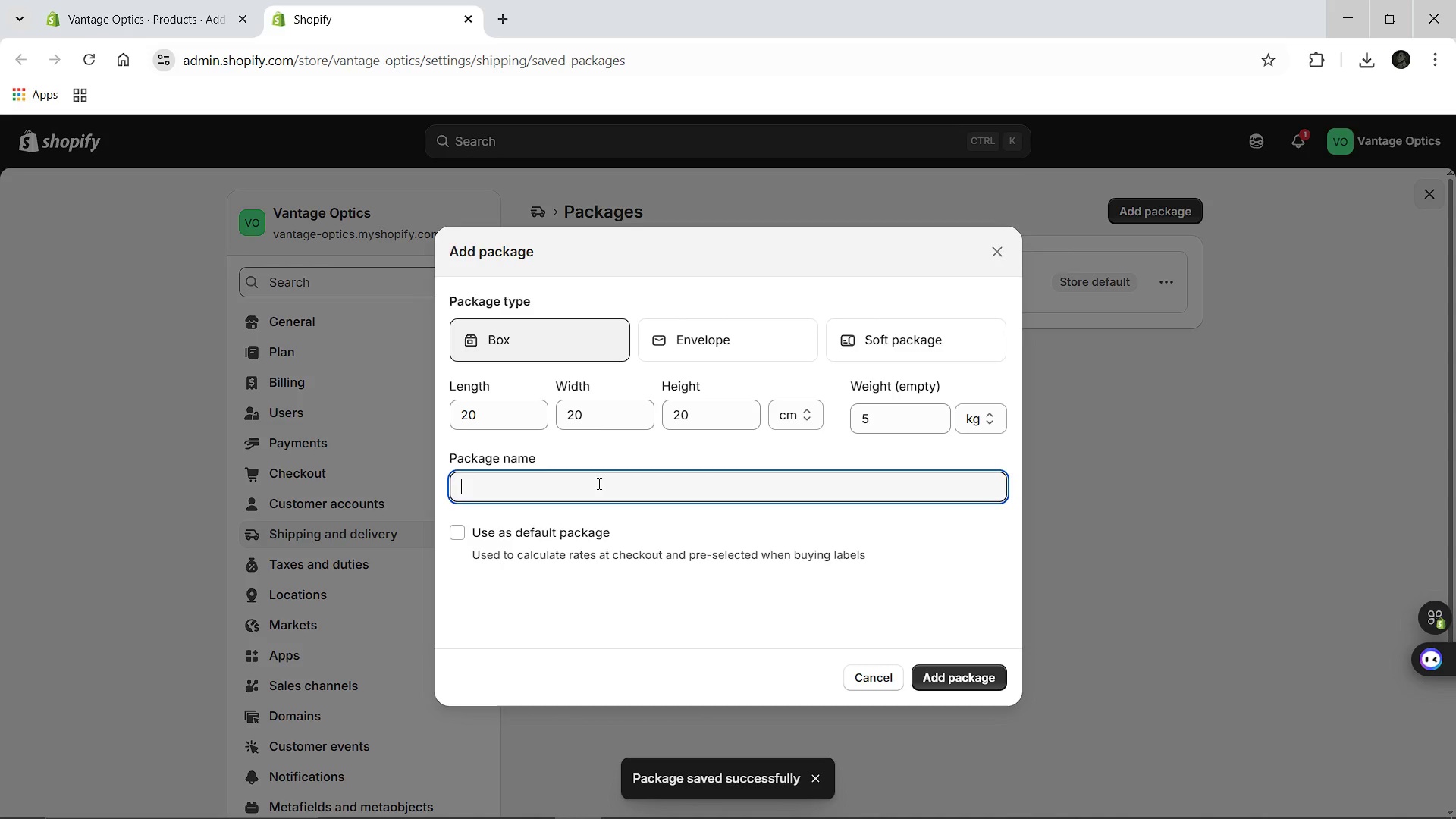 
type(Softp)
key(Backspace)
type( products)
 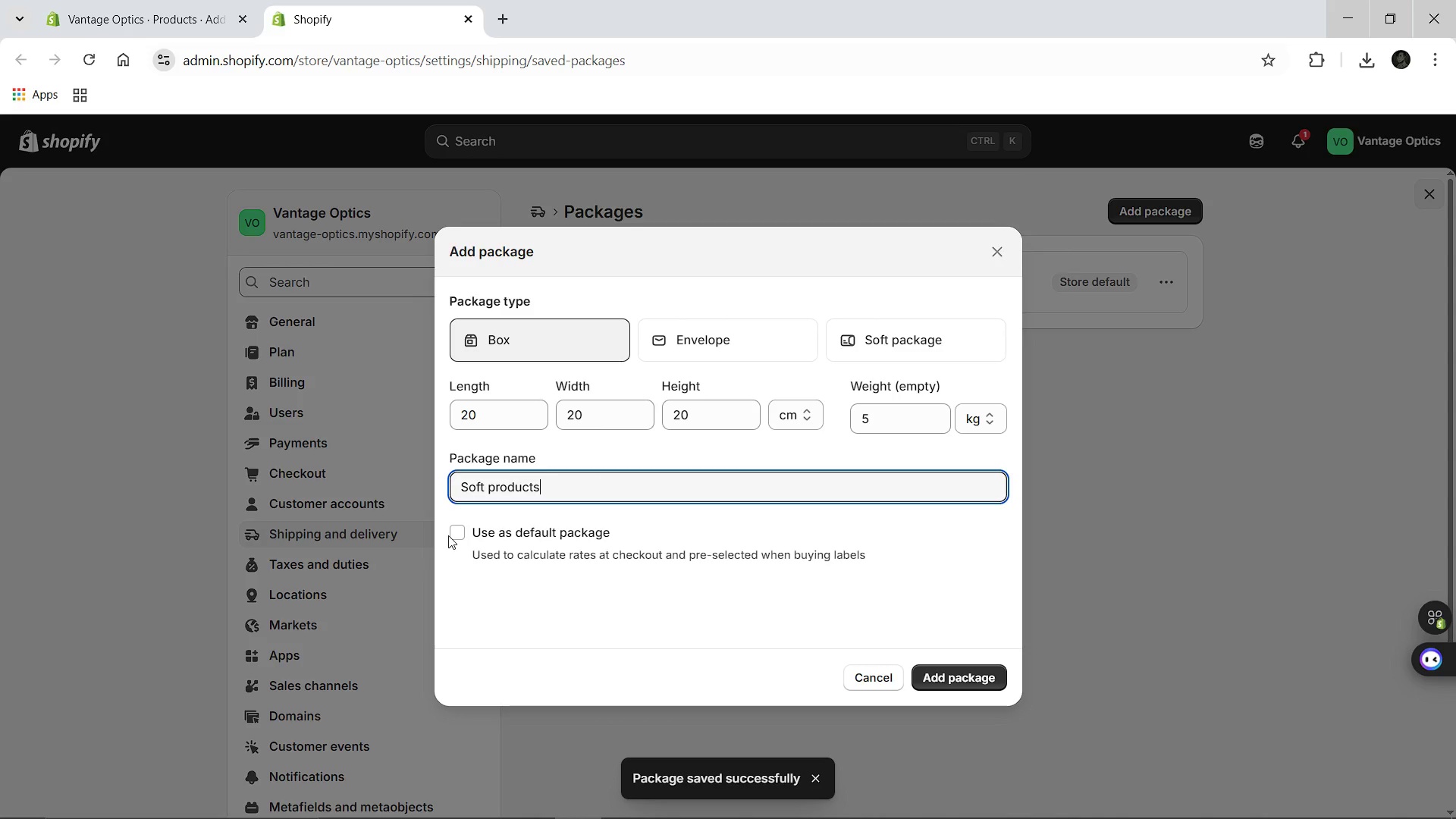 
left_click([451, 535])
 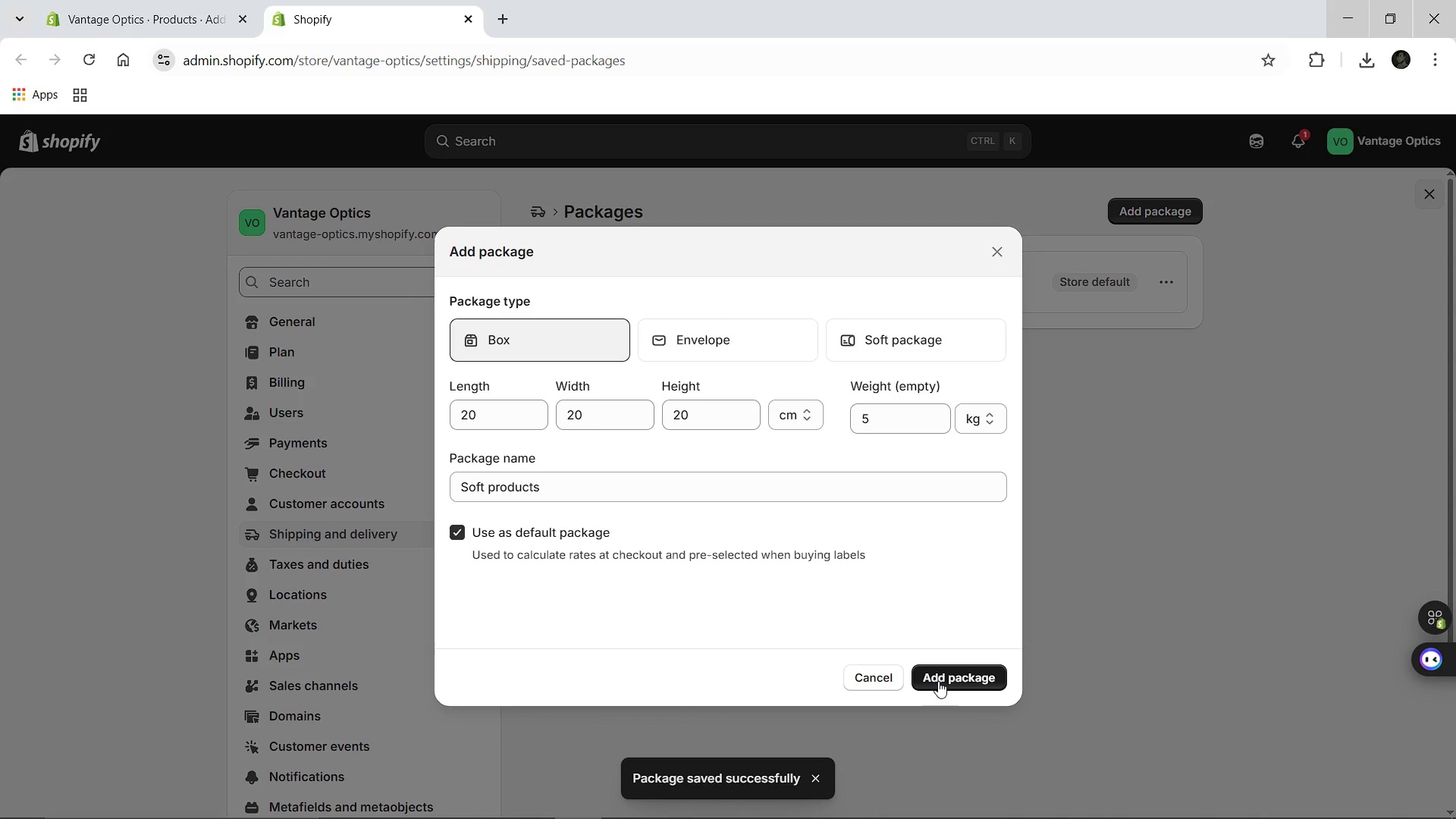 
left_click([938, 681])
 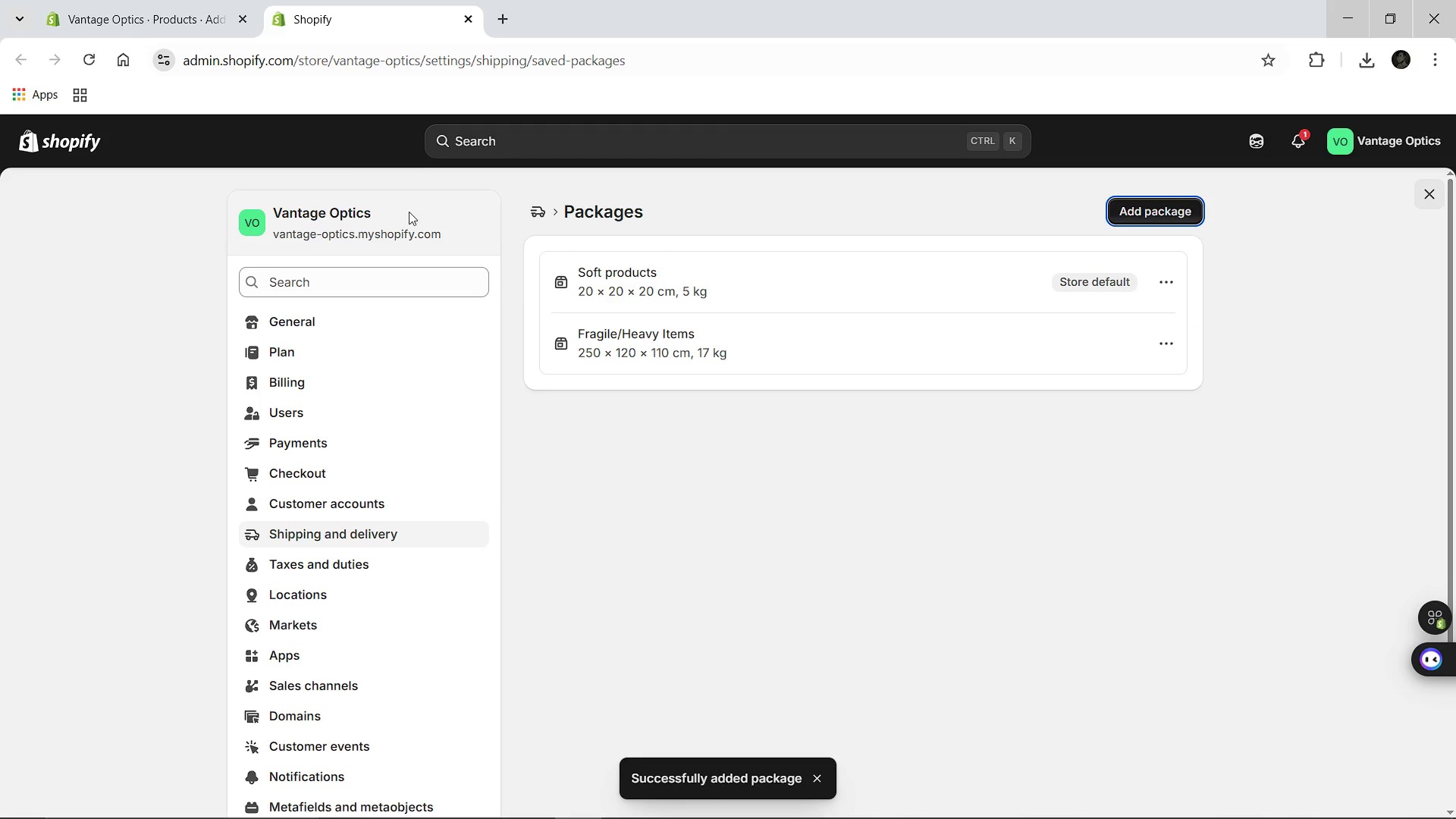 
left_click([136, 3])
 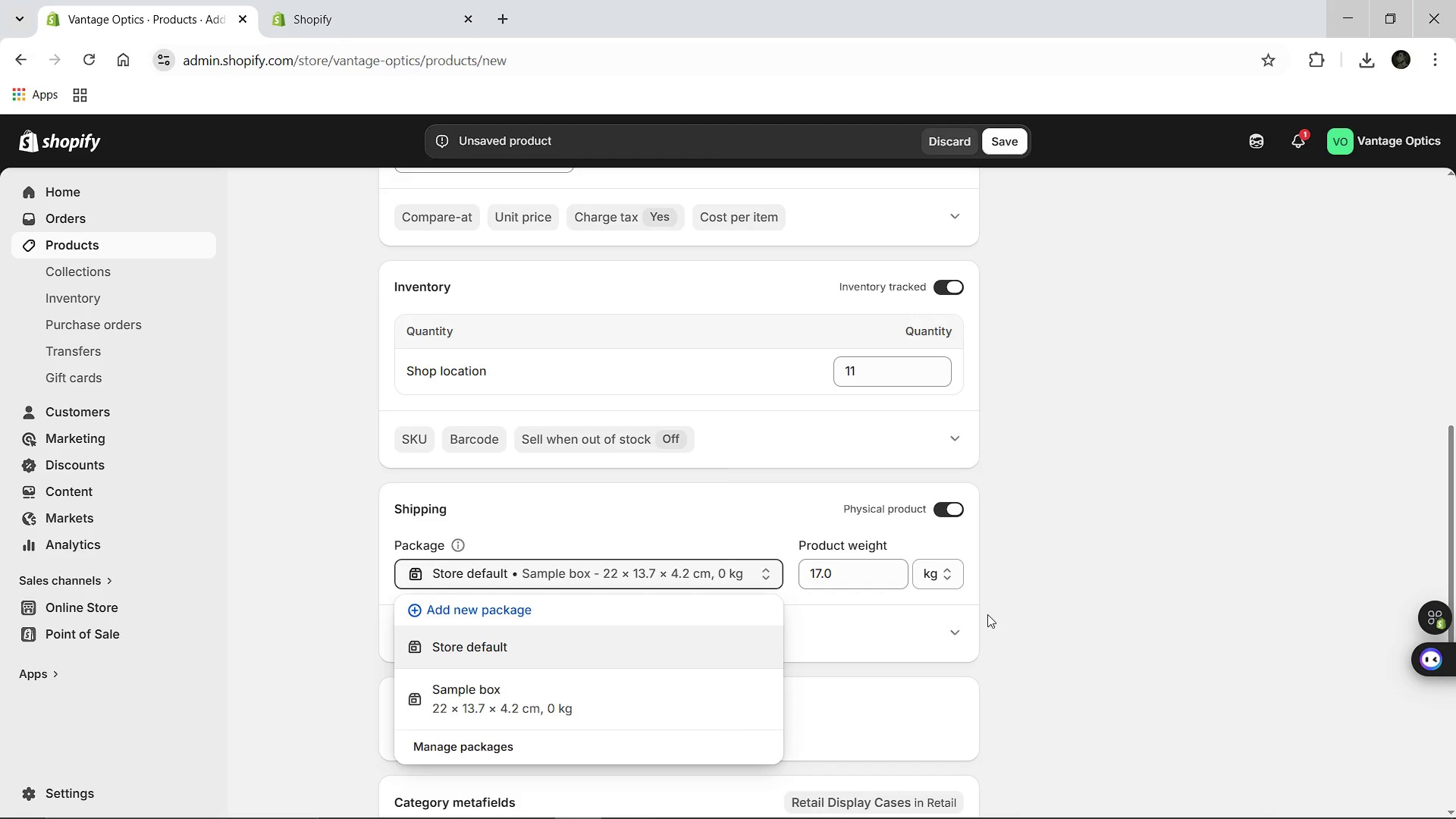 
left_click([1072, 633])
 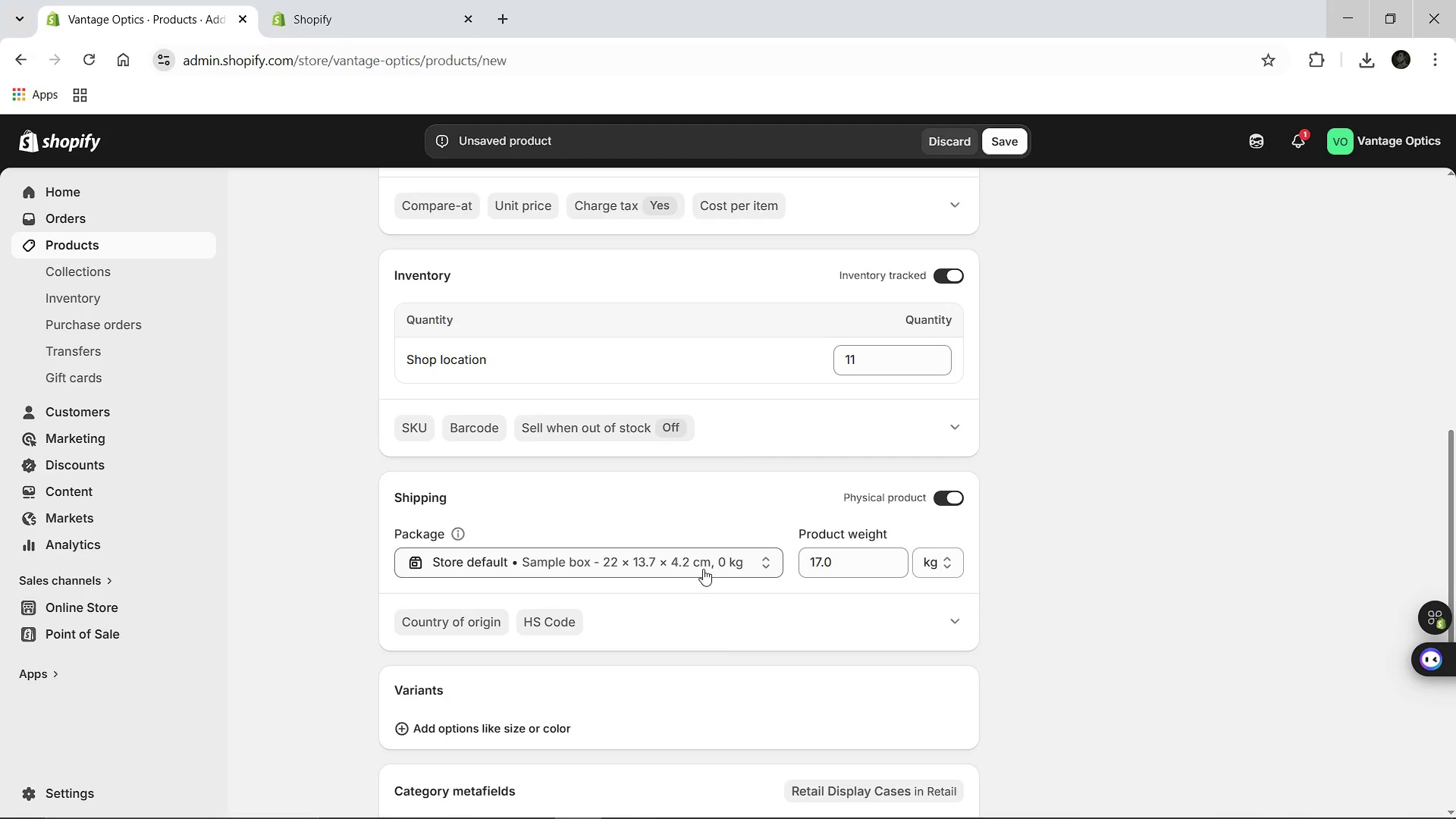 
left_click([726, 562])
 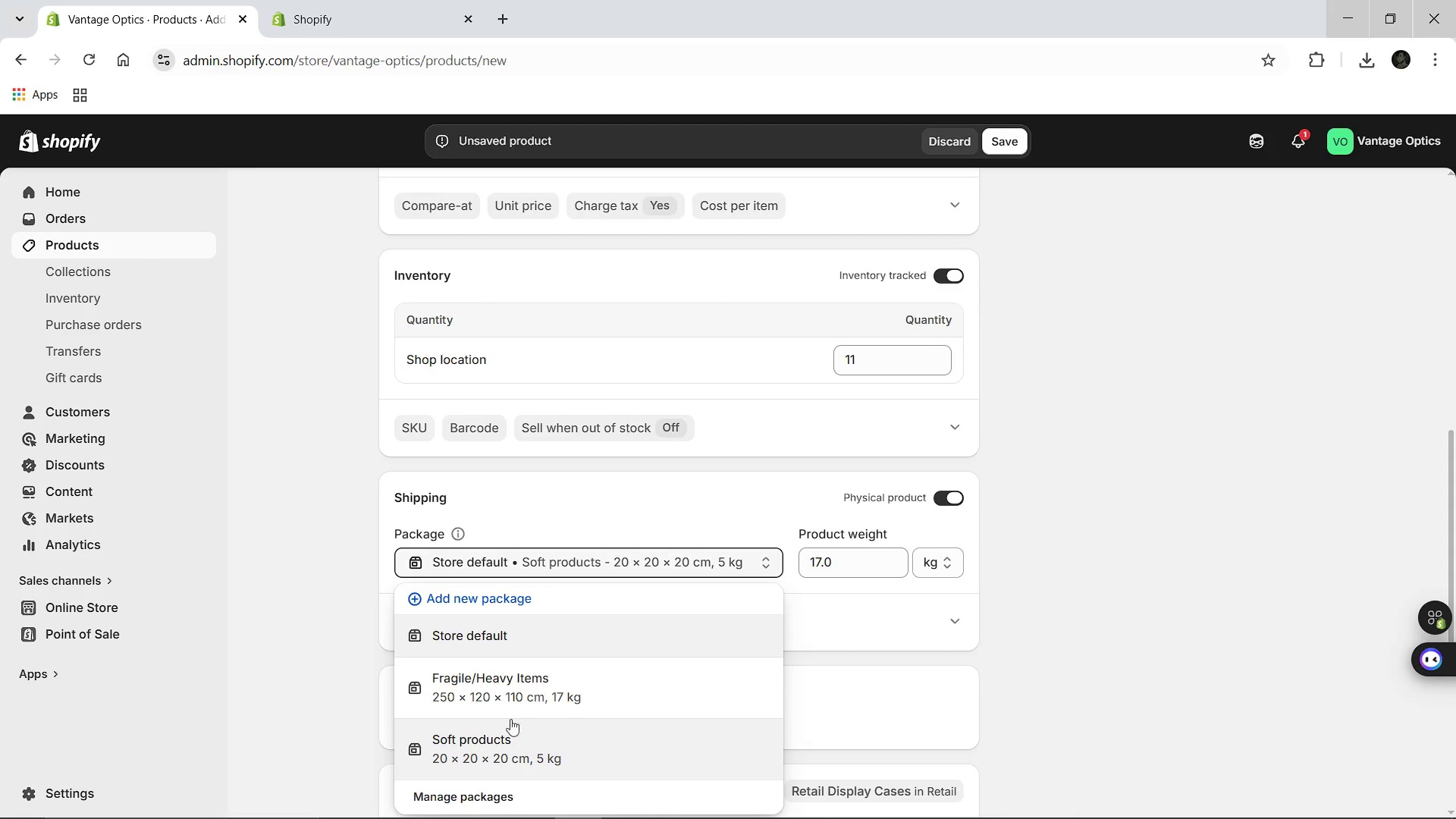 
left_click([501, 694])
 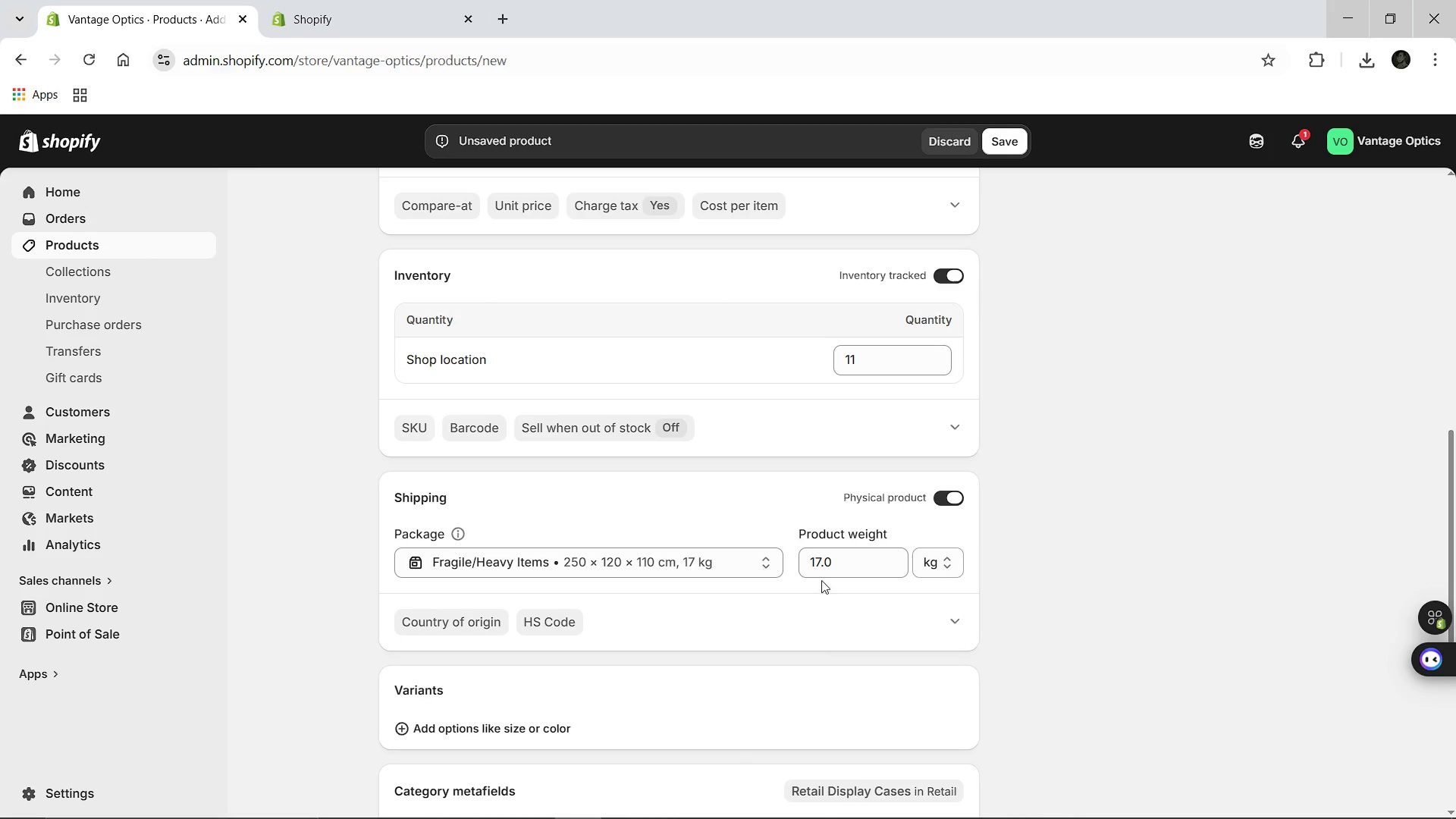 
left_click([819, 560])
 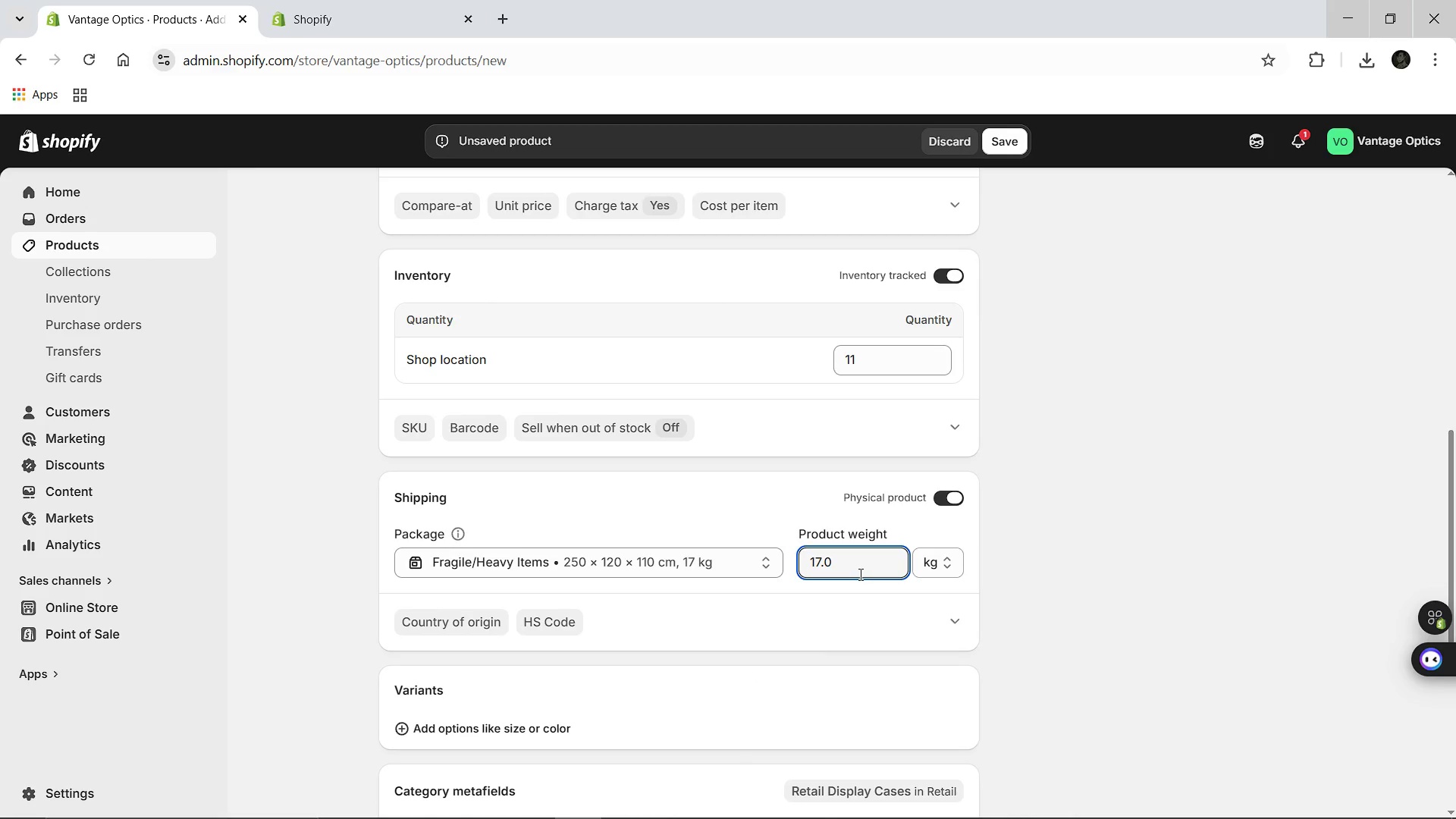 
key(Backspace)
 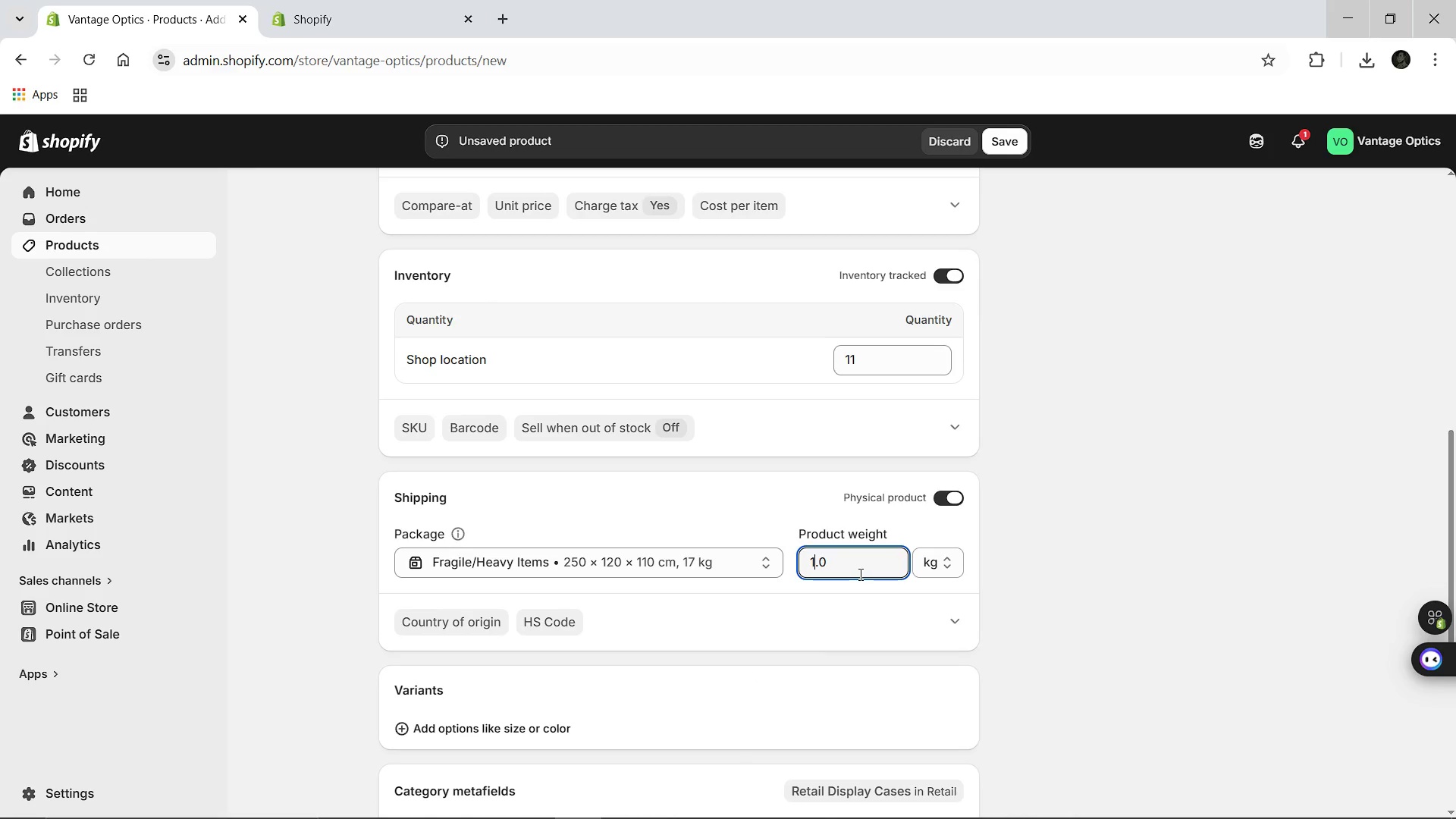 
key(5)
 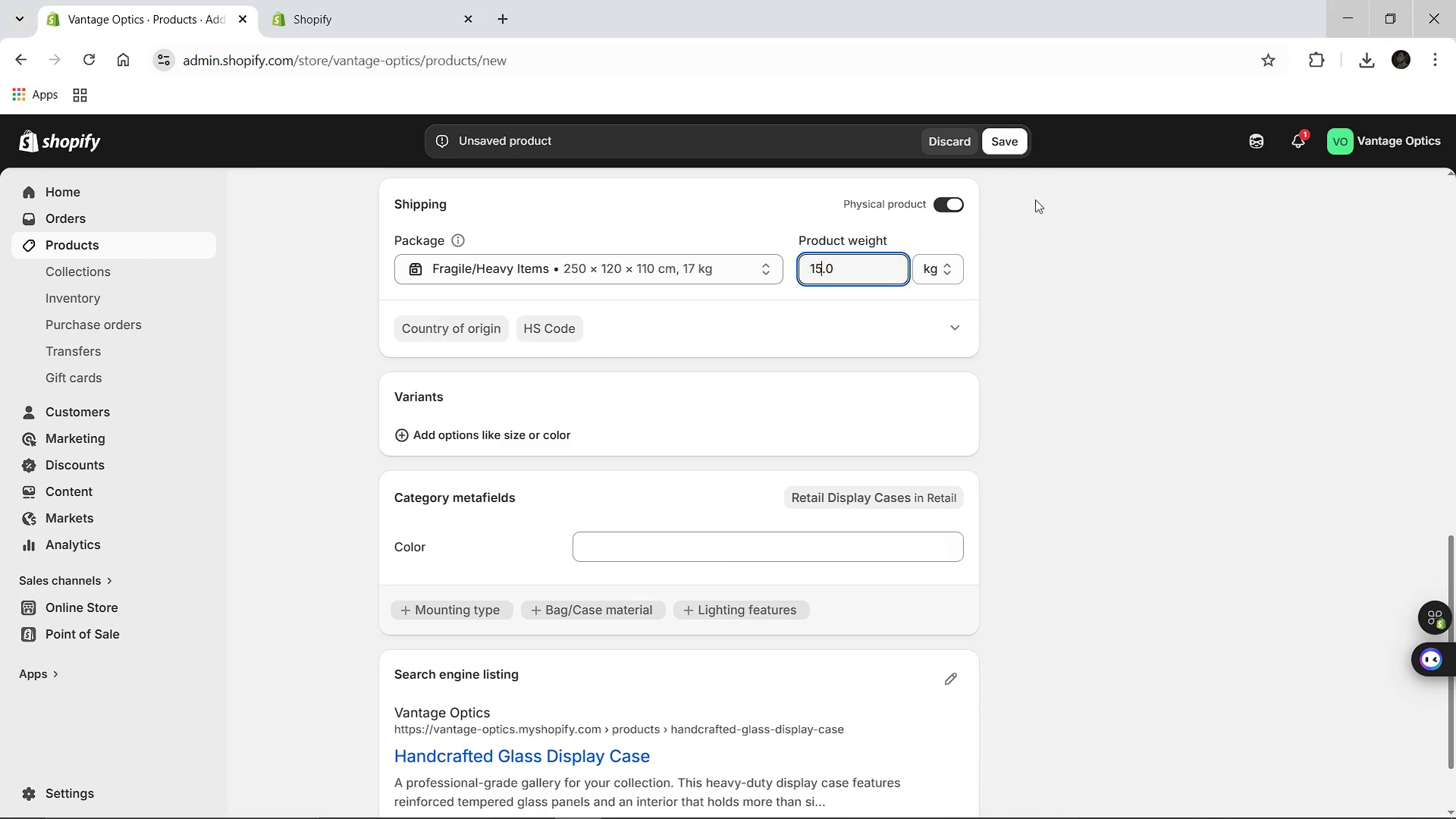 
left_click([1010, 140])
 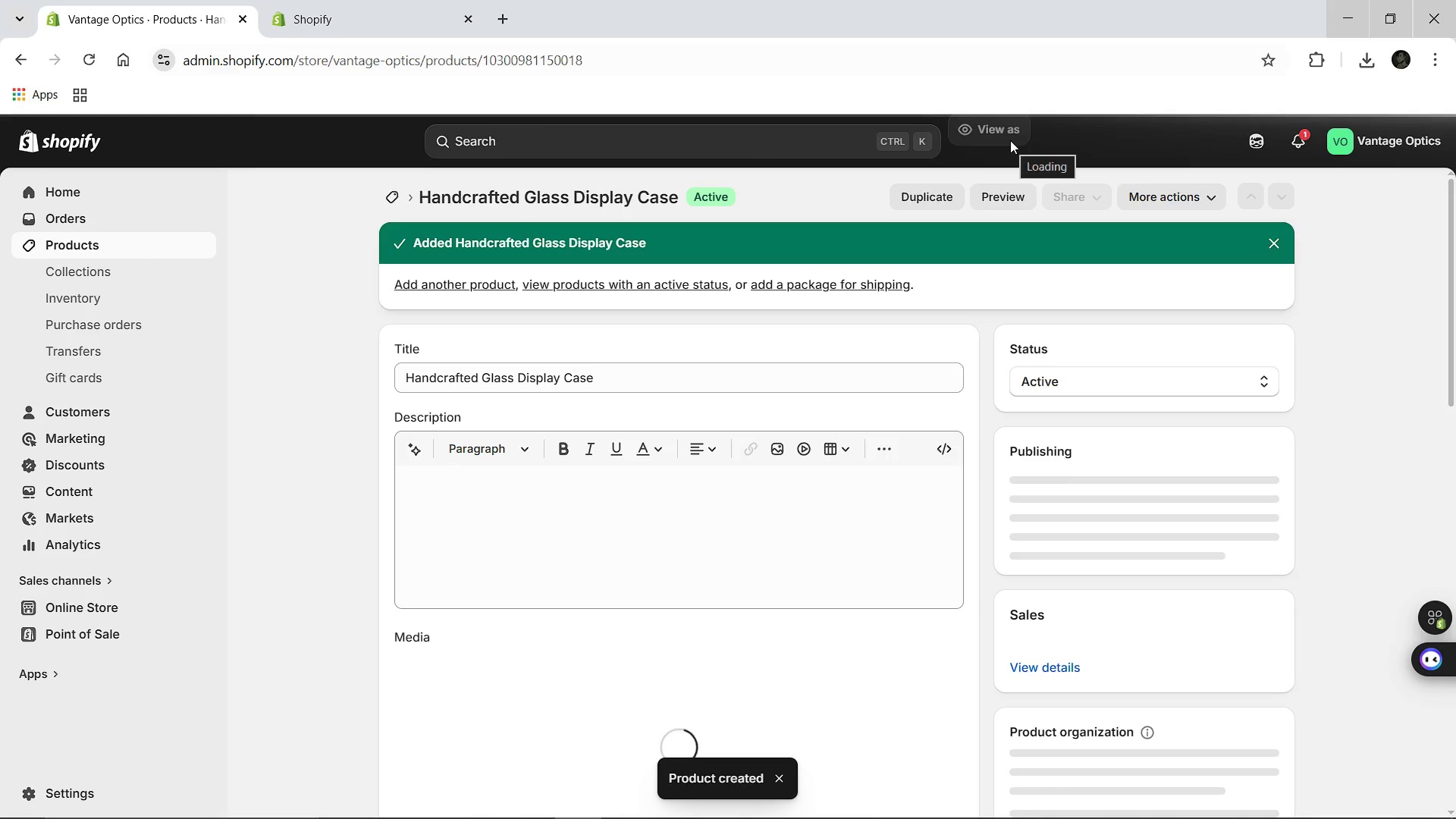 
wait(12.17)
 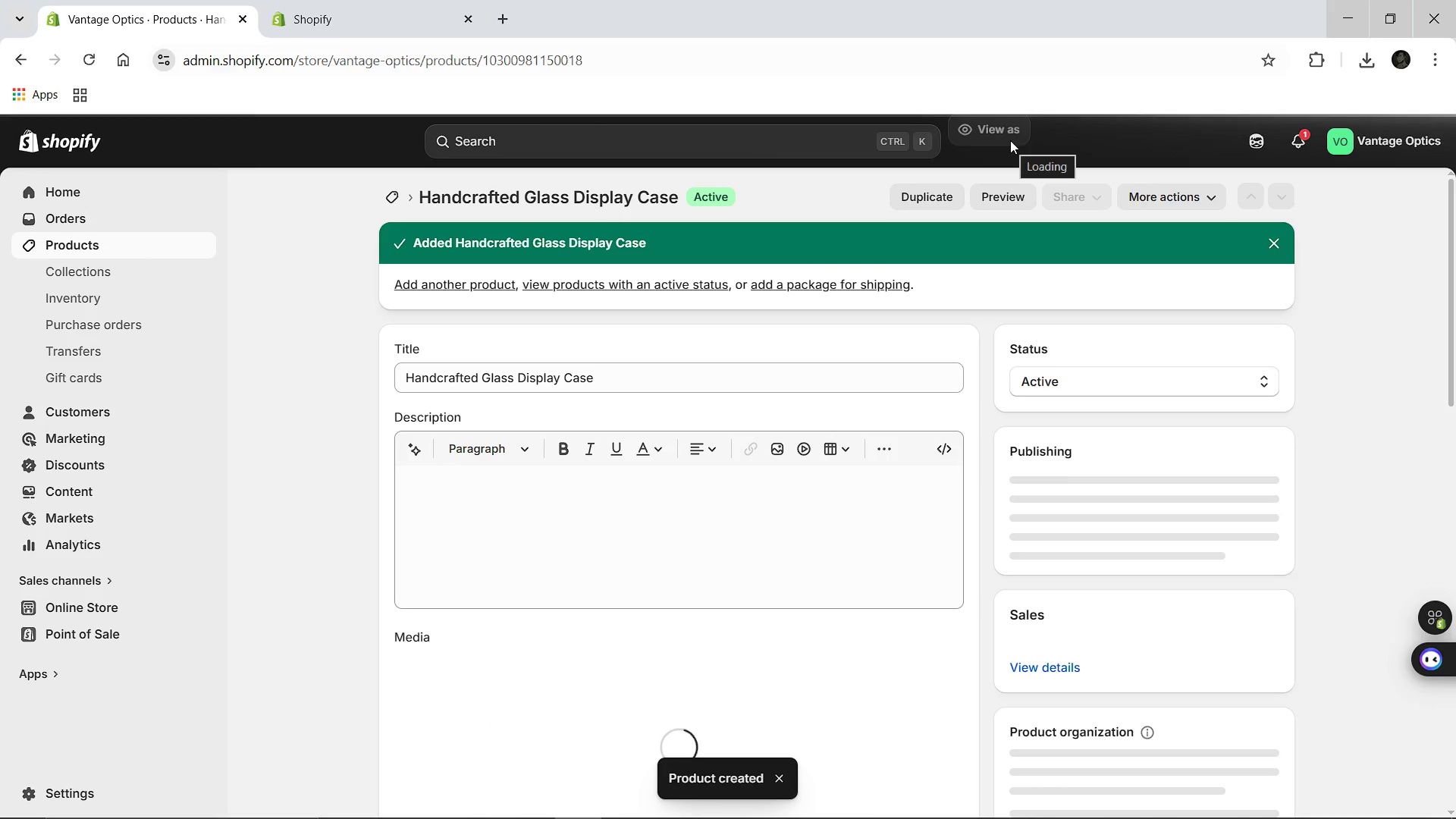 
left_click([76, 268])
 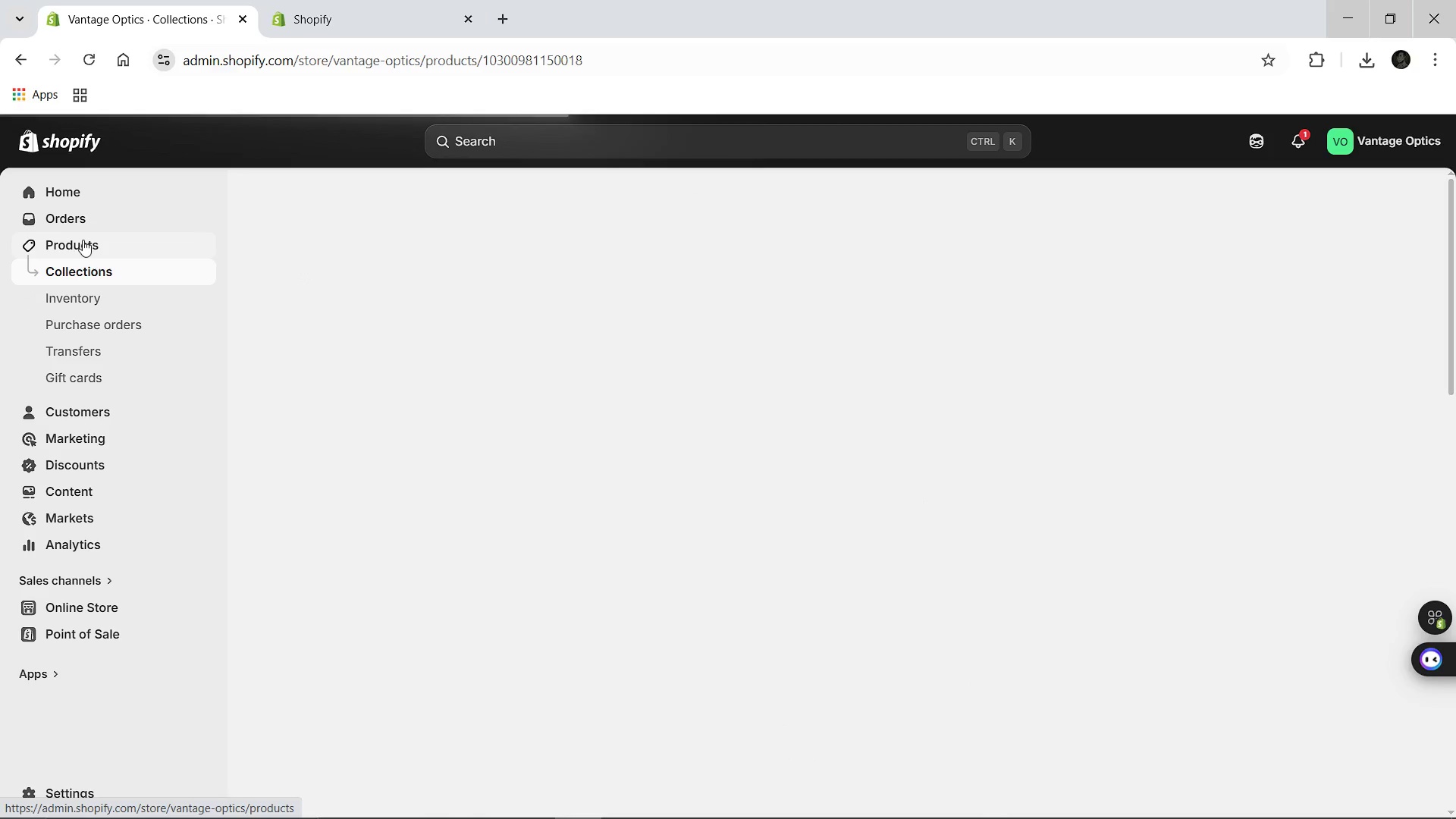 
left_click([71, 243])